 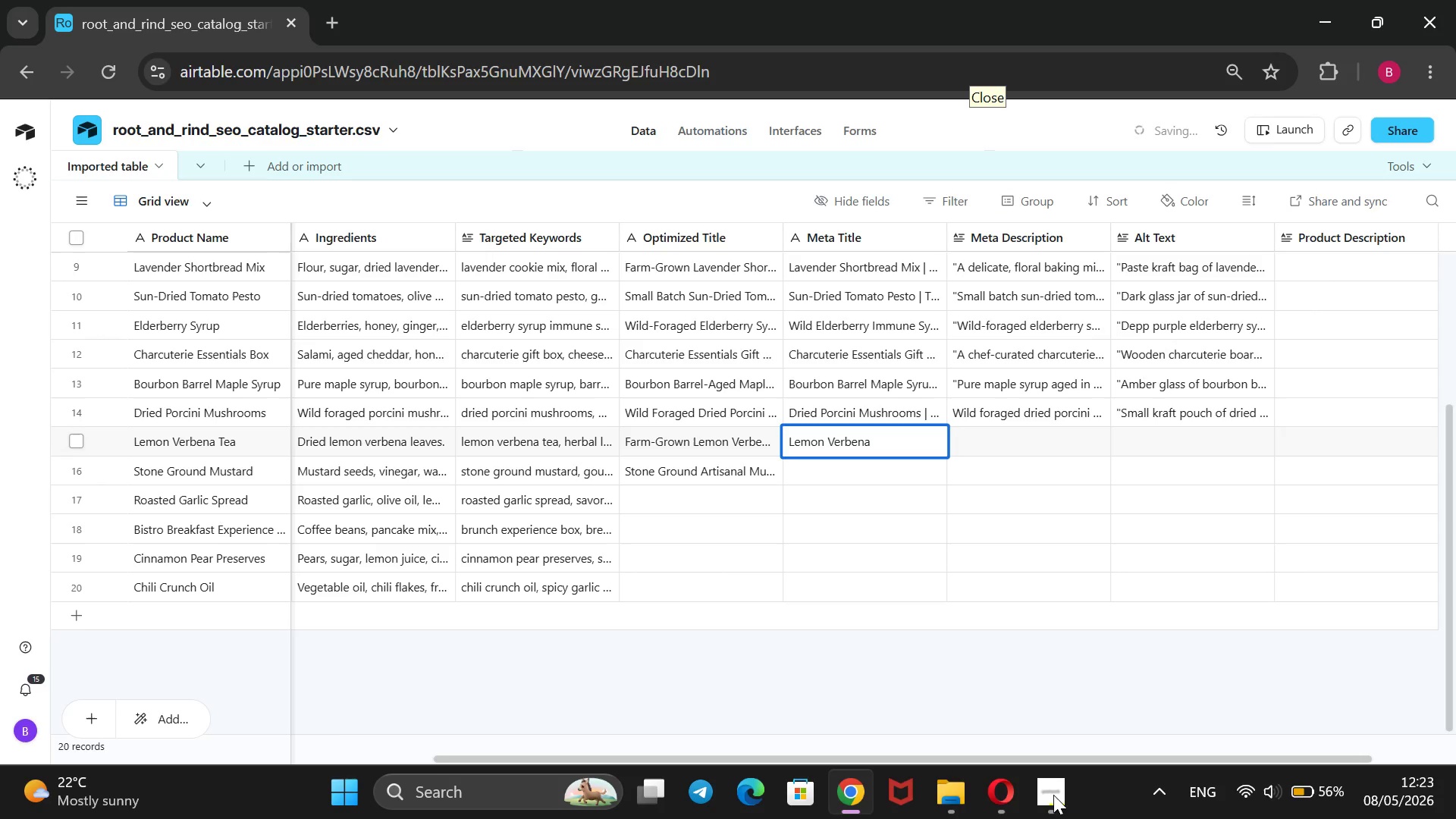 
hold_key(key=ShiftRight, duration=0.48)
 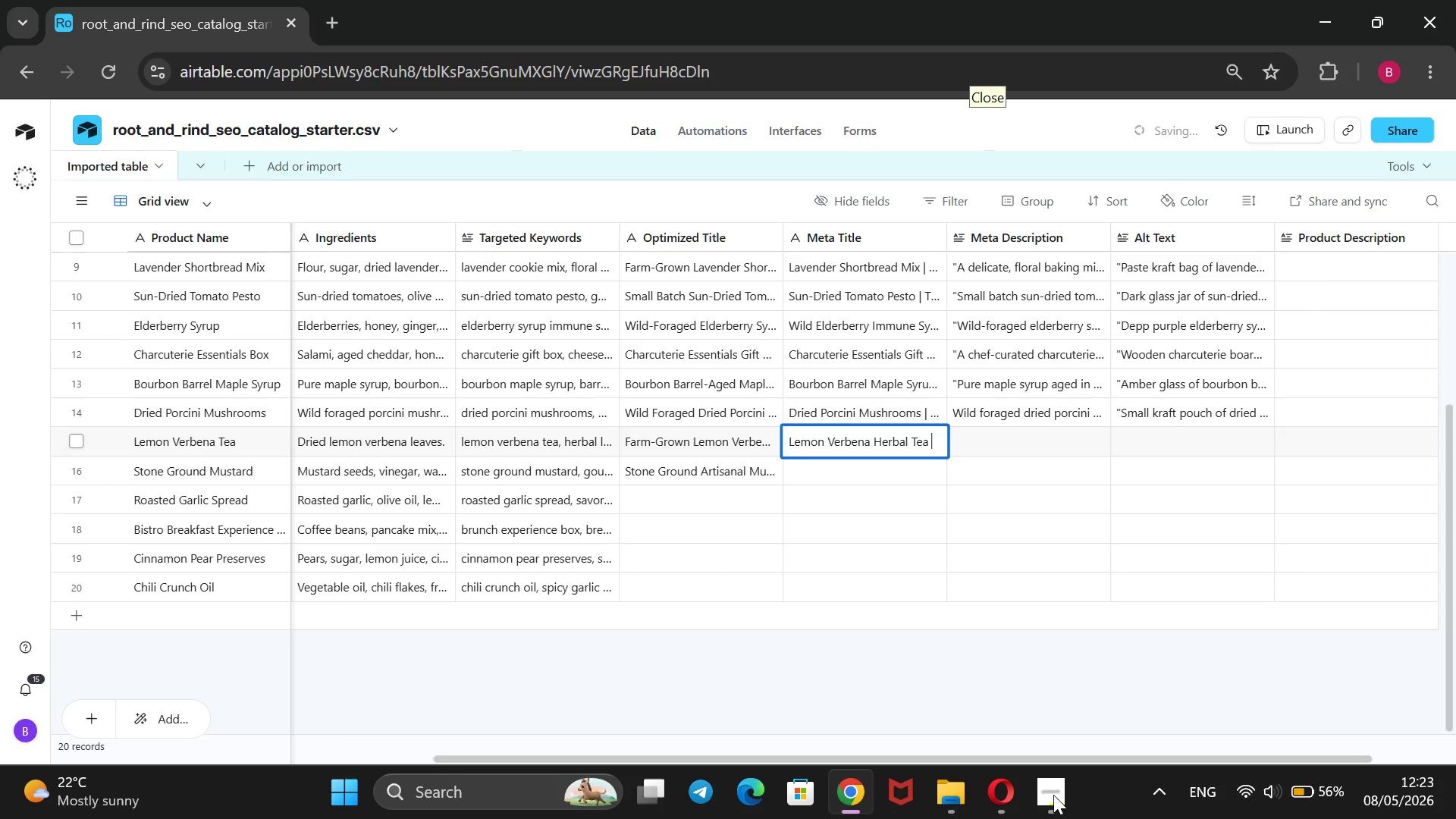 
hold_key(key=ShiftRight, duration=0.39)
 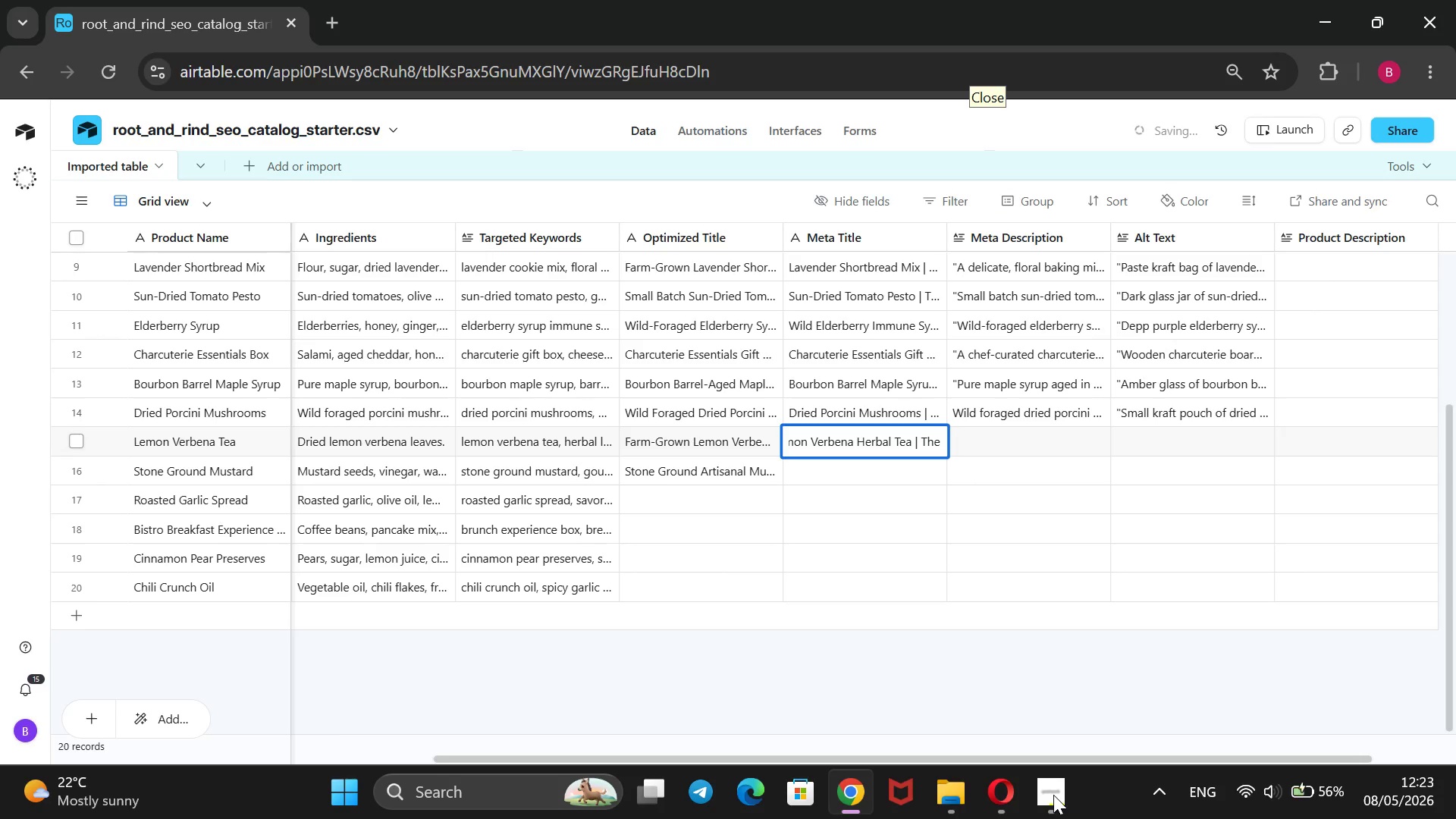 
wait(7.86)
 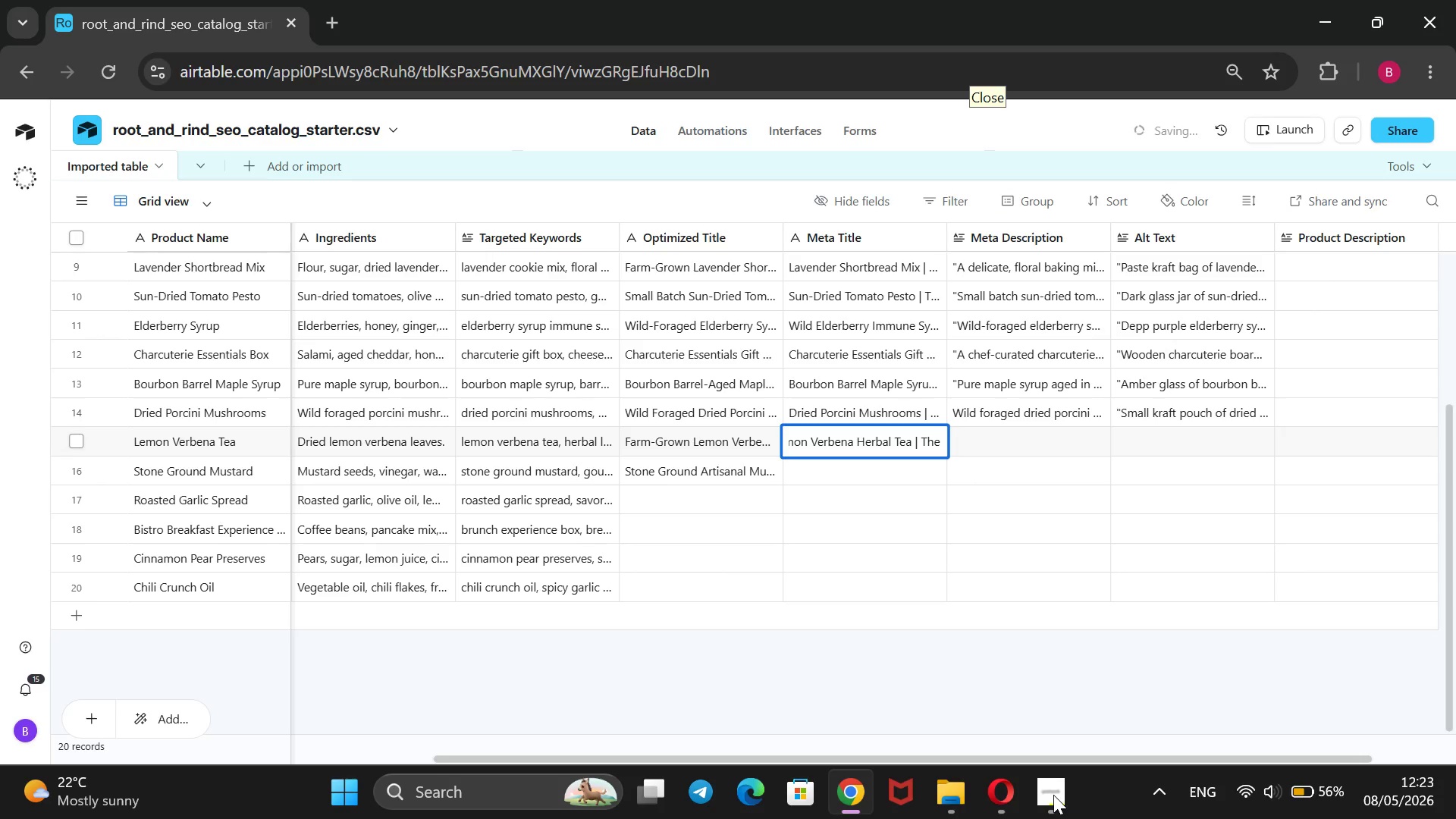 
type( Roor & )
key(Backspace)
key(Backspace)
key(Backspace)
key(Backspace)
type(t & )
 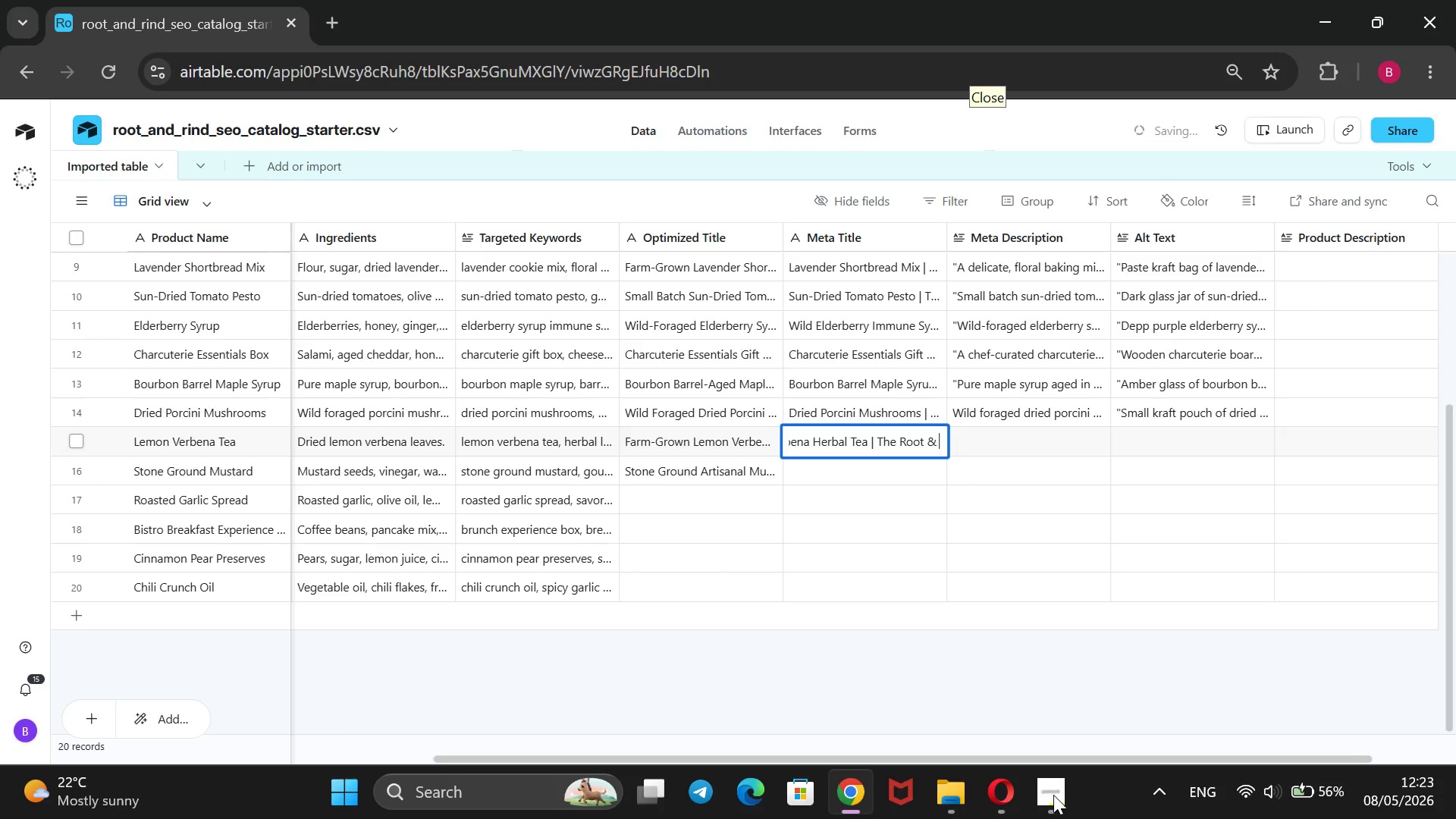 
type(Rind)
 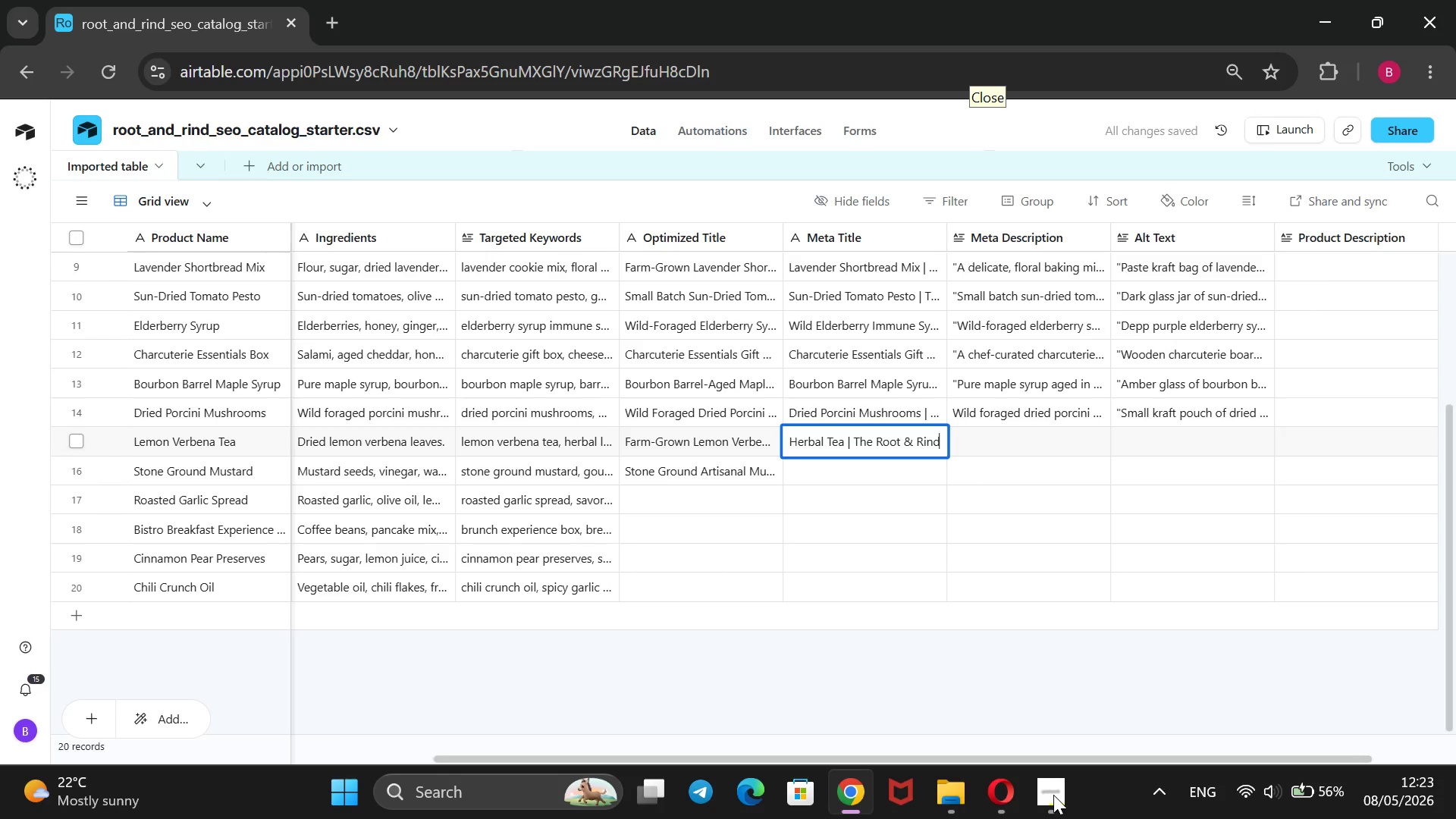 
wait(8.56)
 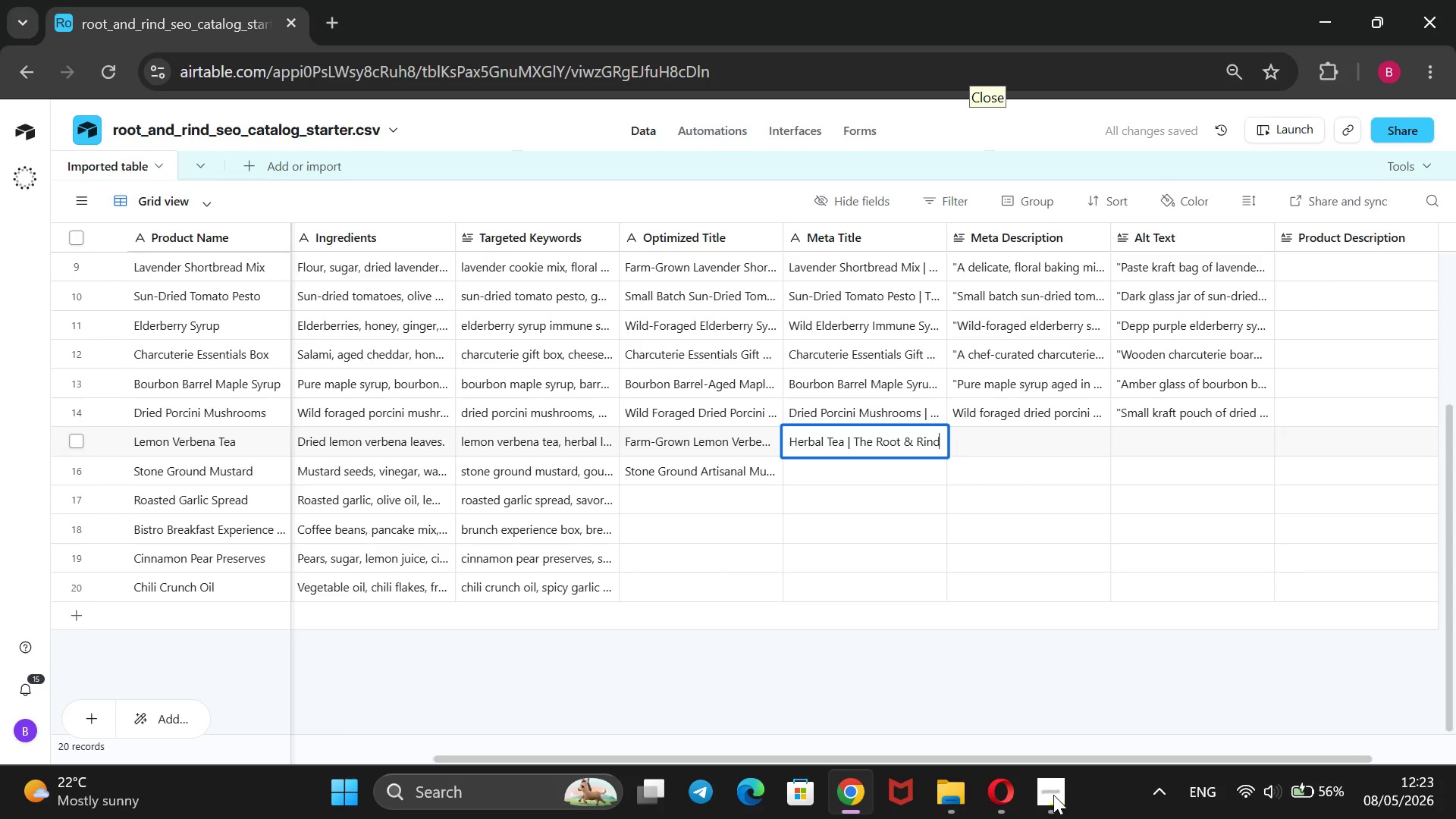 
key(Enter)
 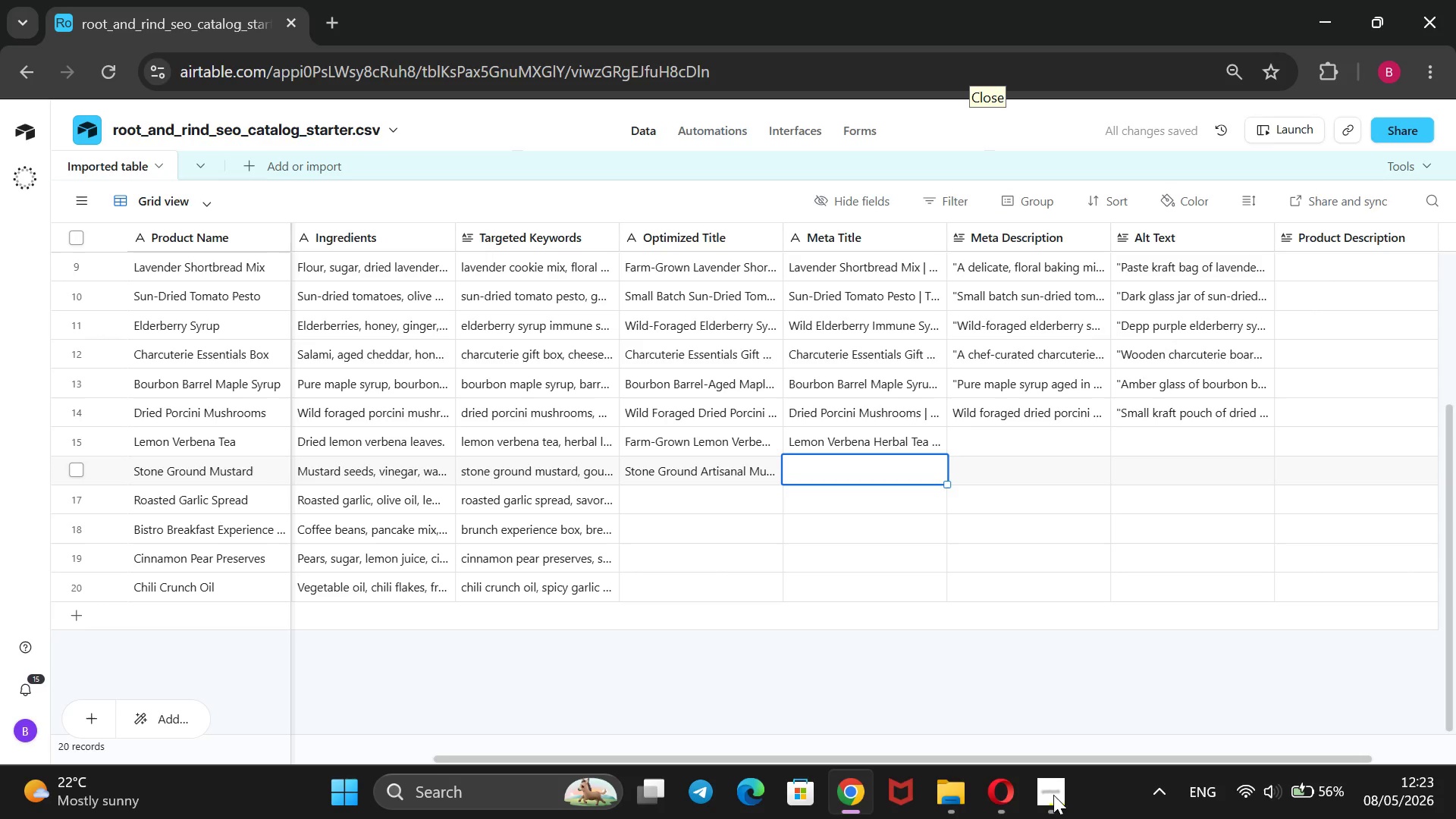 
type(Sone)
key(Backspace)
key(Backspace)
key(Backspace)
type(o)
key(Backspace)
type(toen)
key(Backspace)
key(Backspace)
type(ne Grounf)
key(Backspace)
type(d Artisanal Mustard | Root & Rind)
 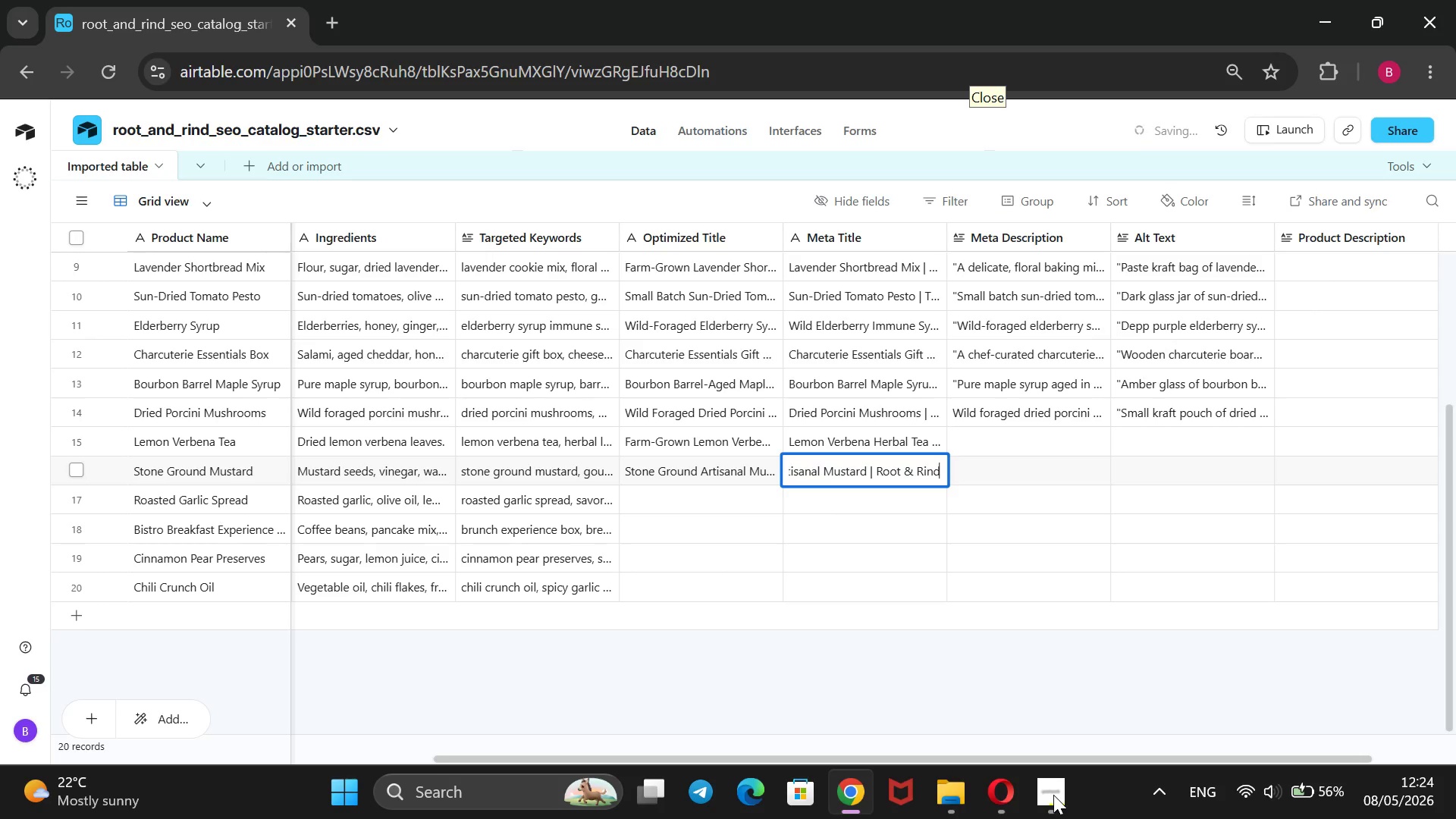 
key(Enter)
 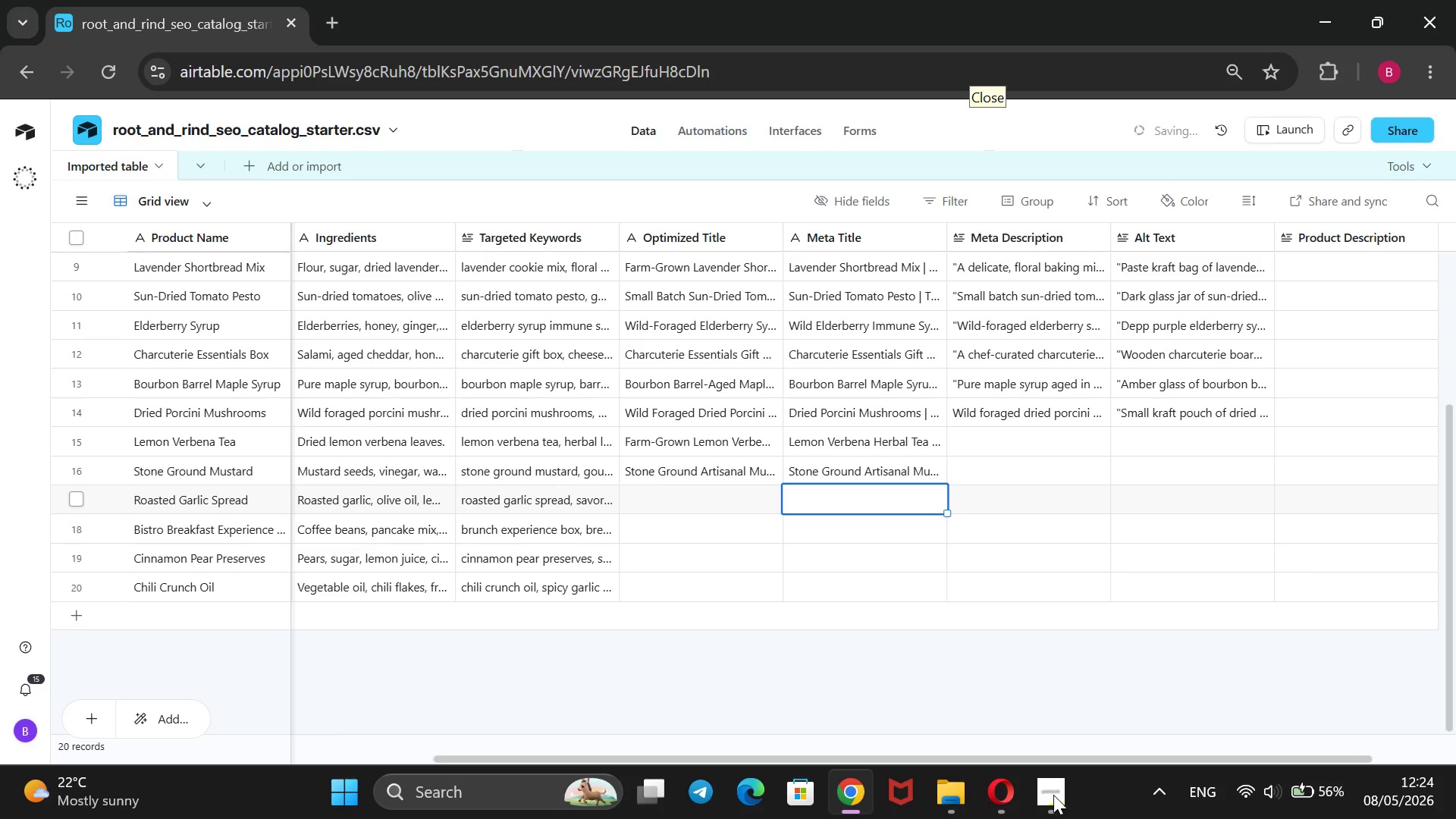 
key(ArrowRight)
 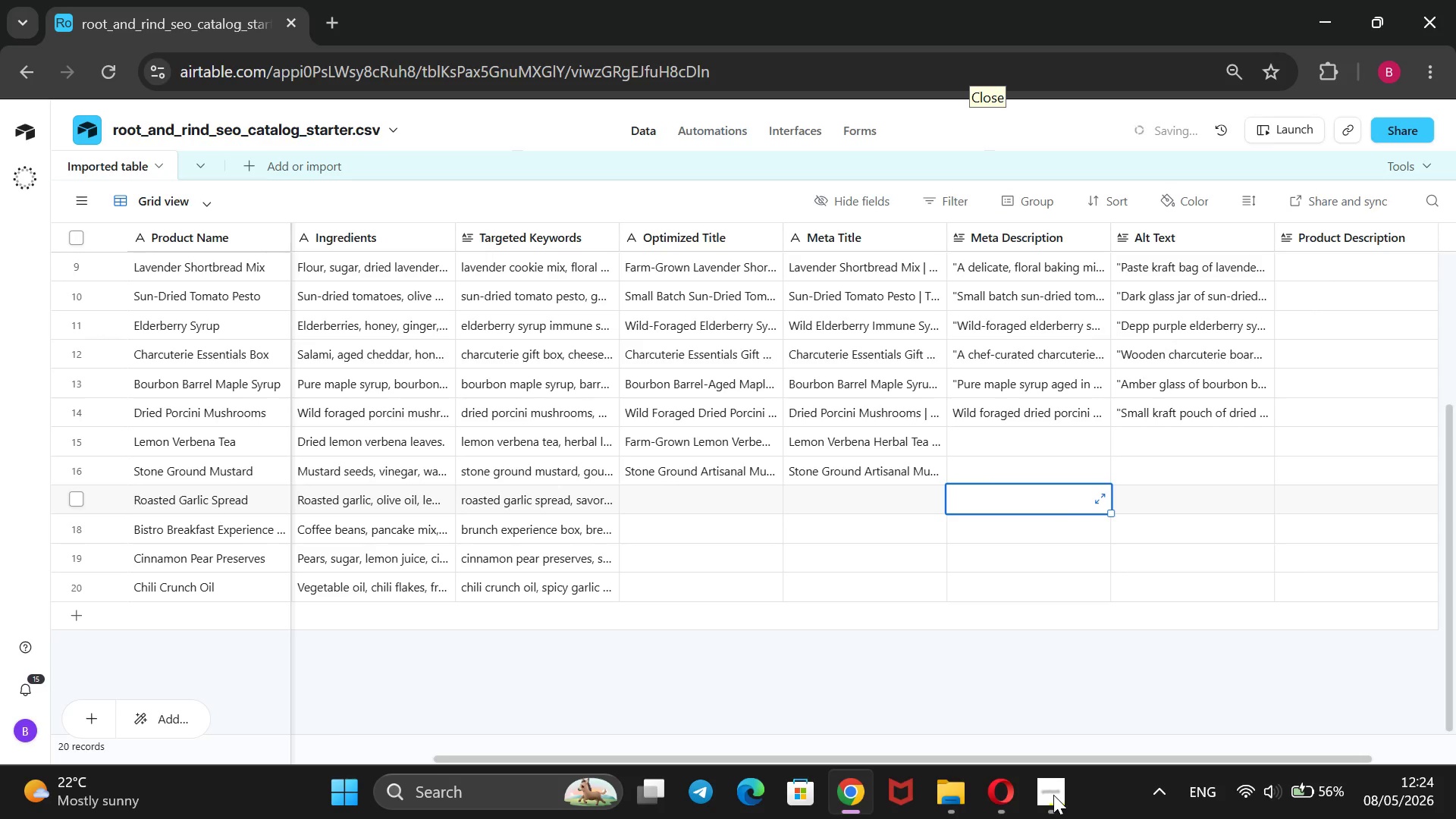 
key(ArrowUp)
 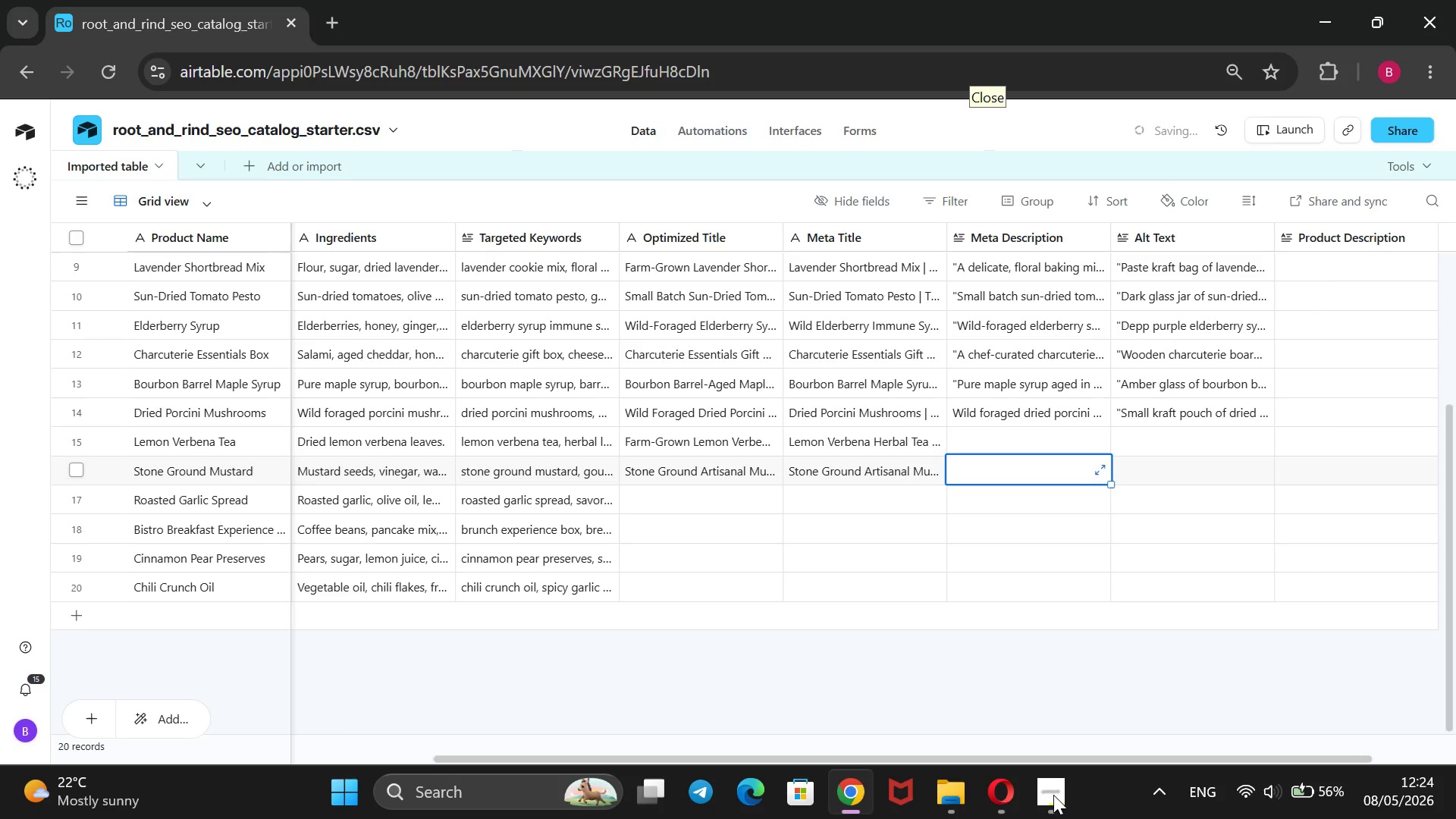 
key(ArrowUp)
 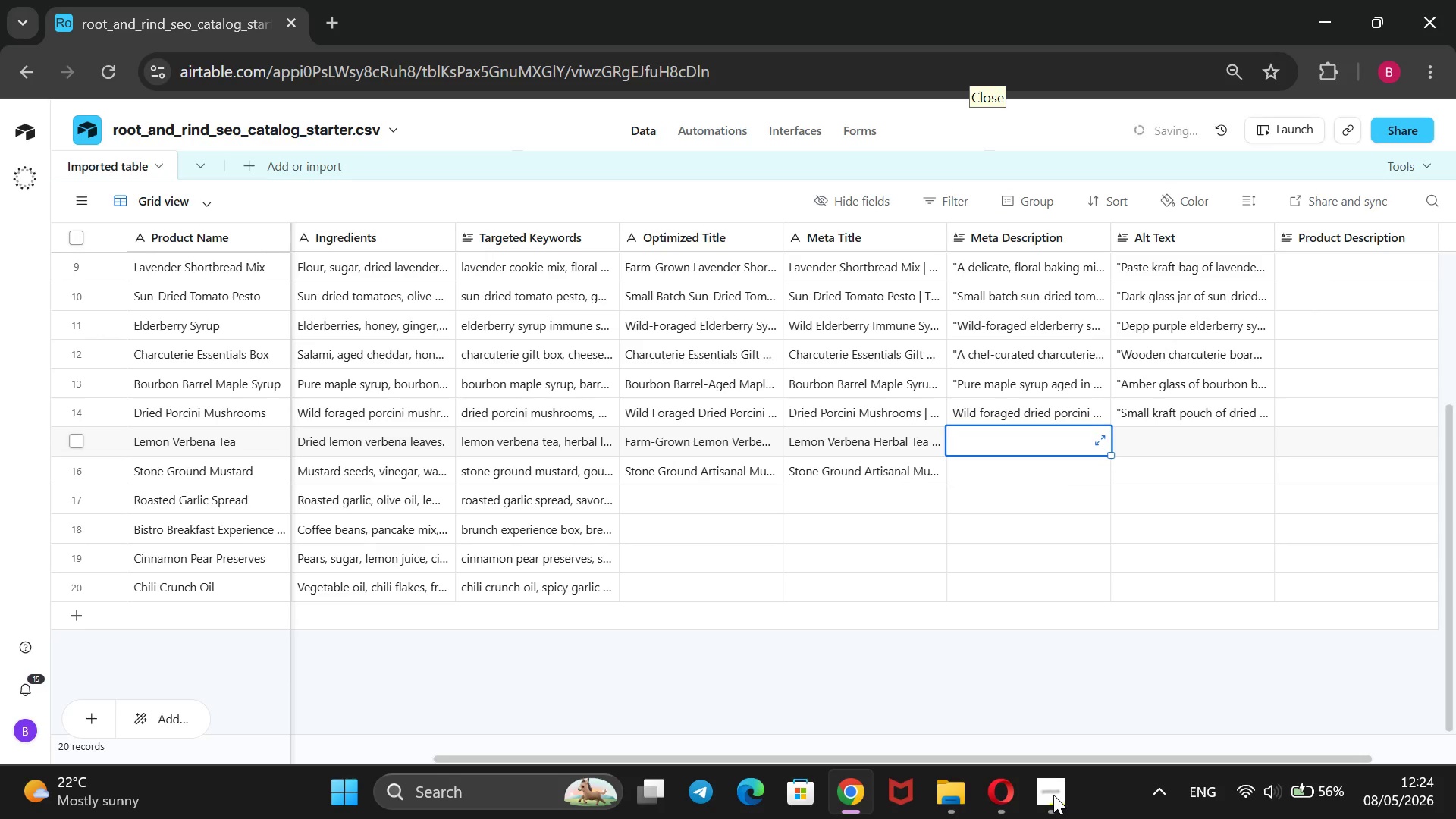 
type(@@)
 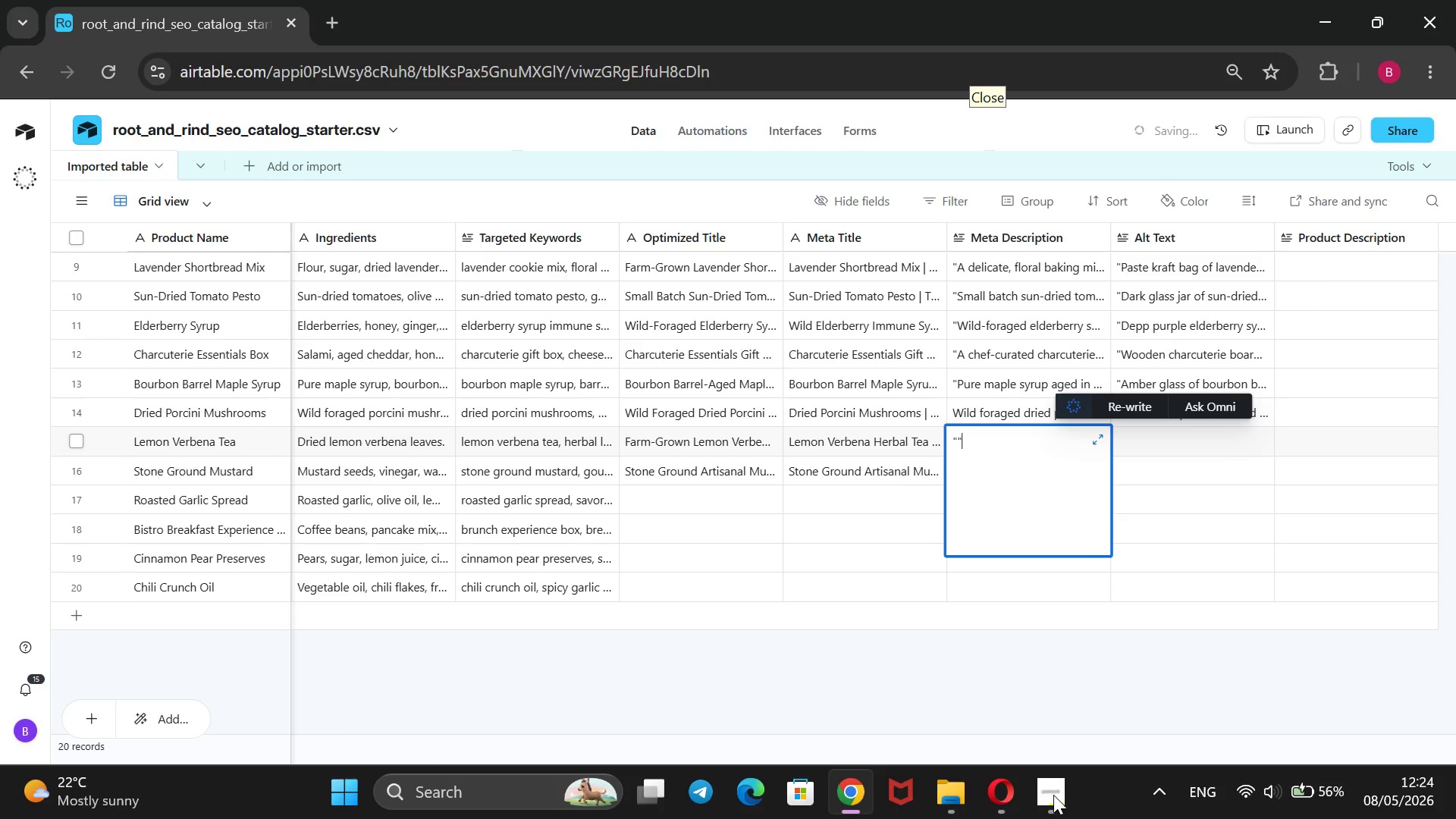 
key(ArrowLeft)
 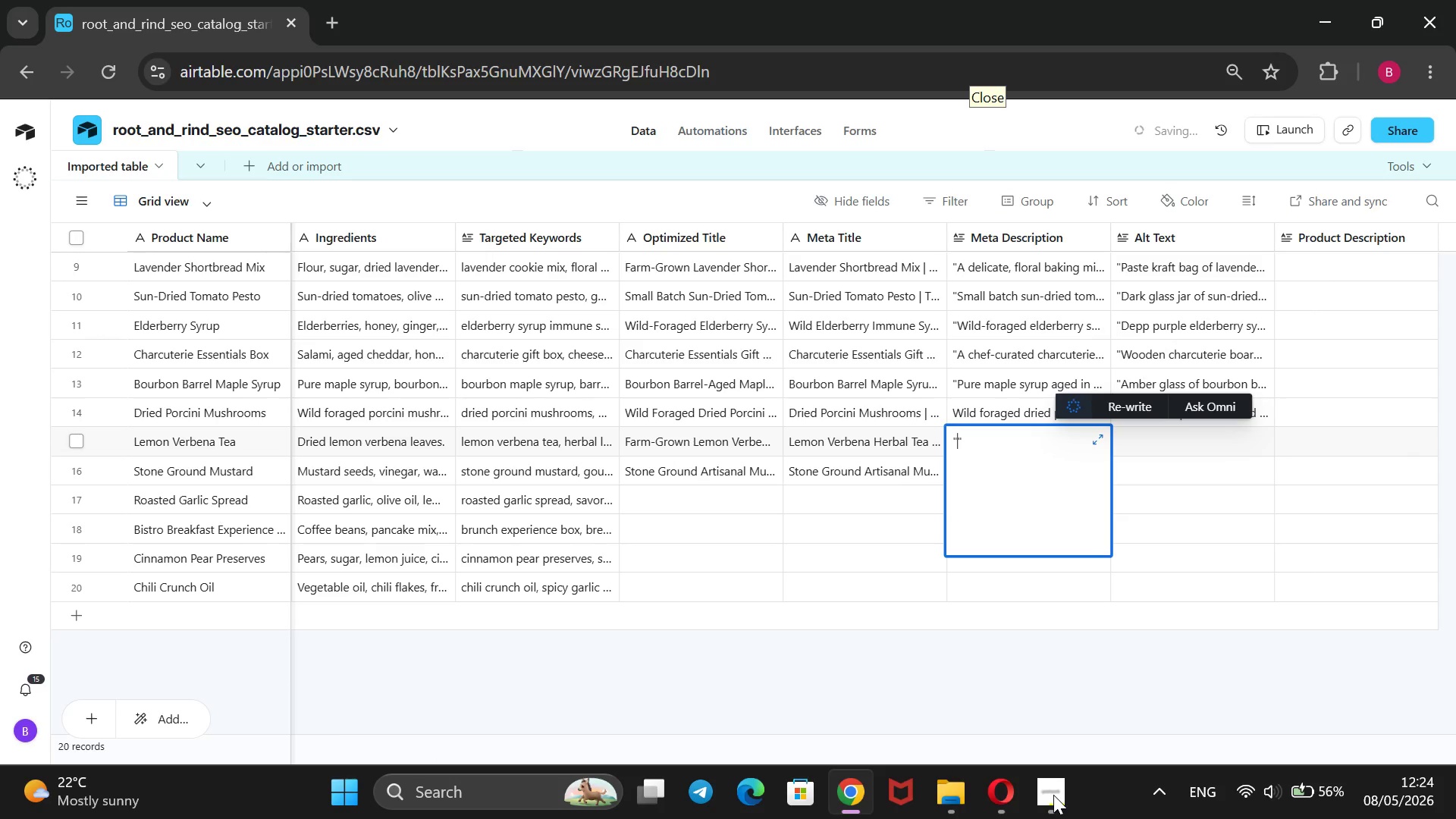 
type(Calimg)
 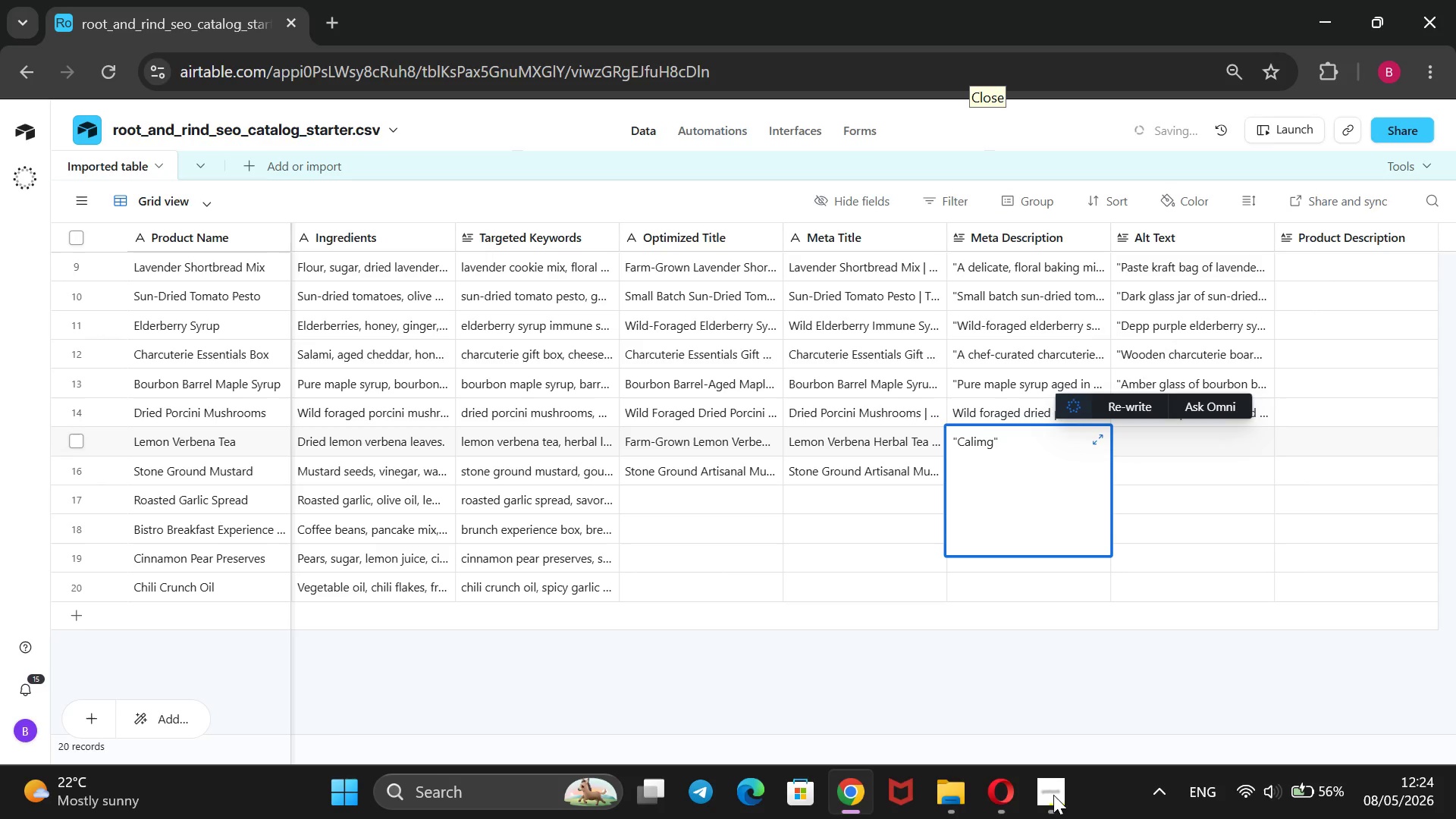 
key(ArrowLeft)
 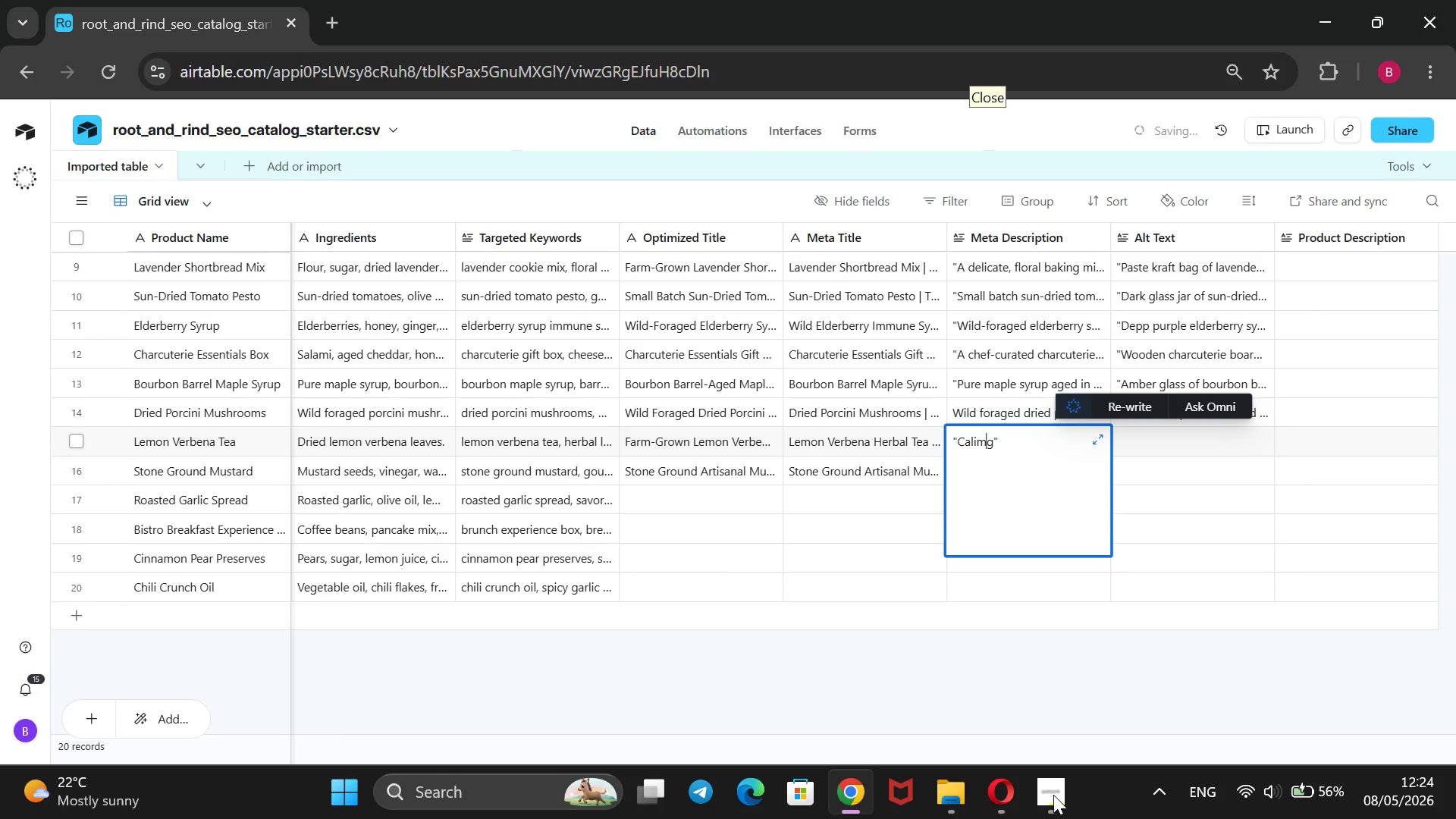 
key(ArrowLeft)
 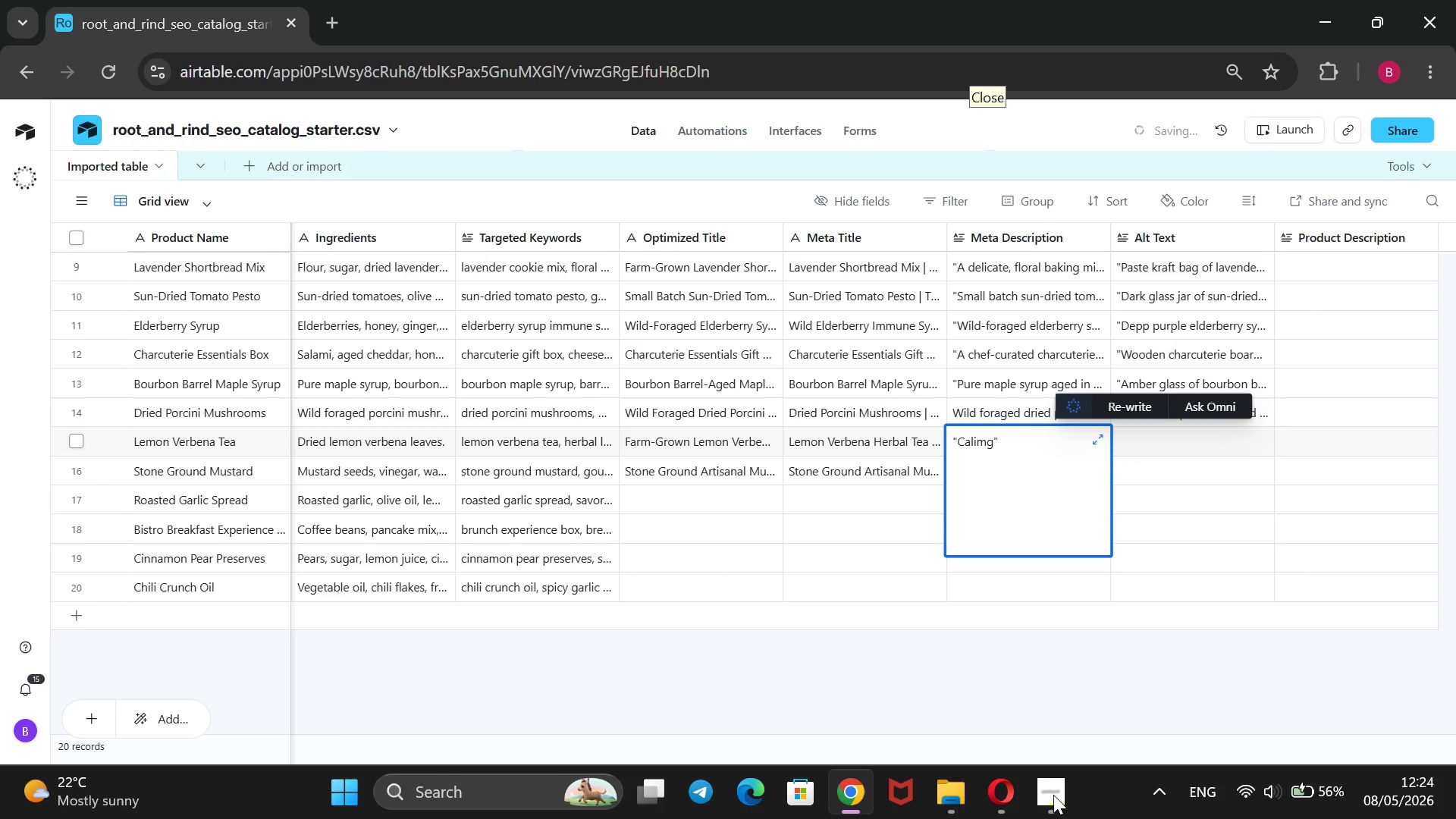 
key(Backspace)
 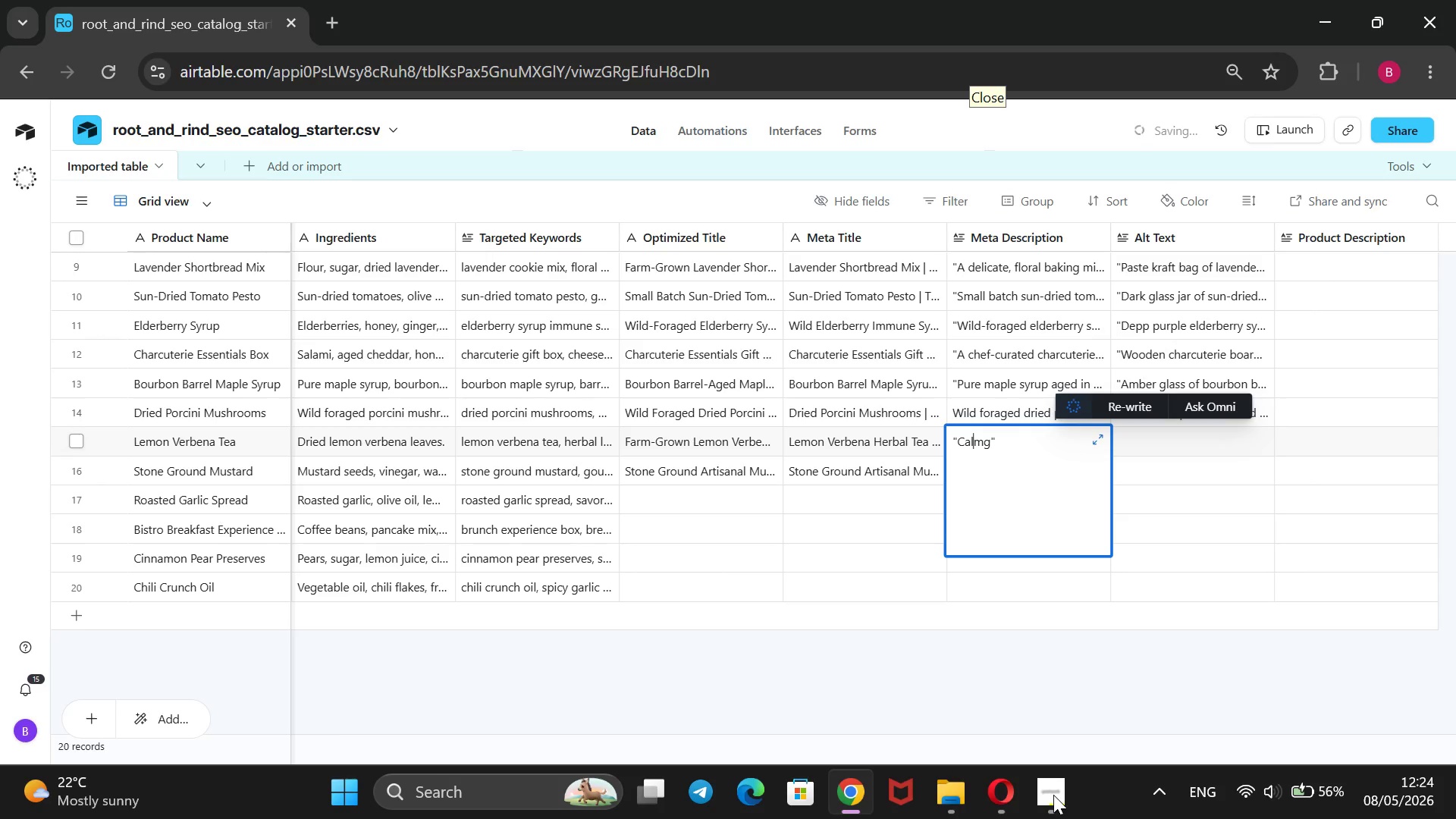 
key(ArrowRight)
 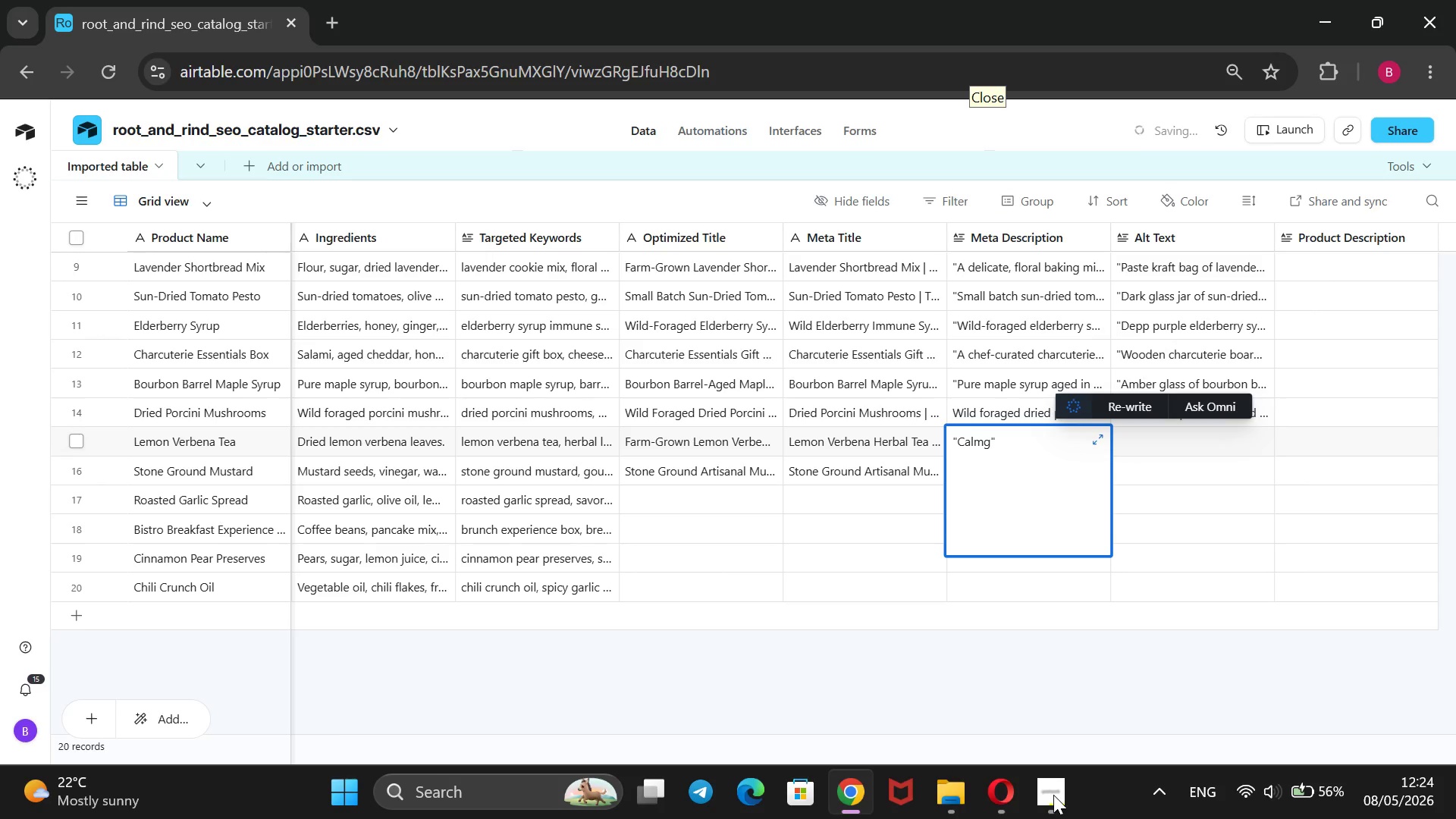 
type(in)
 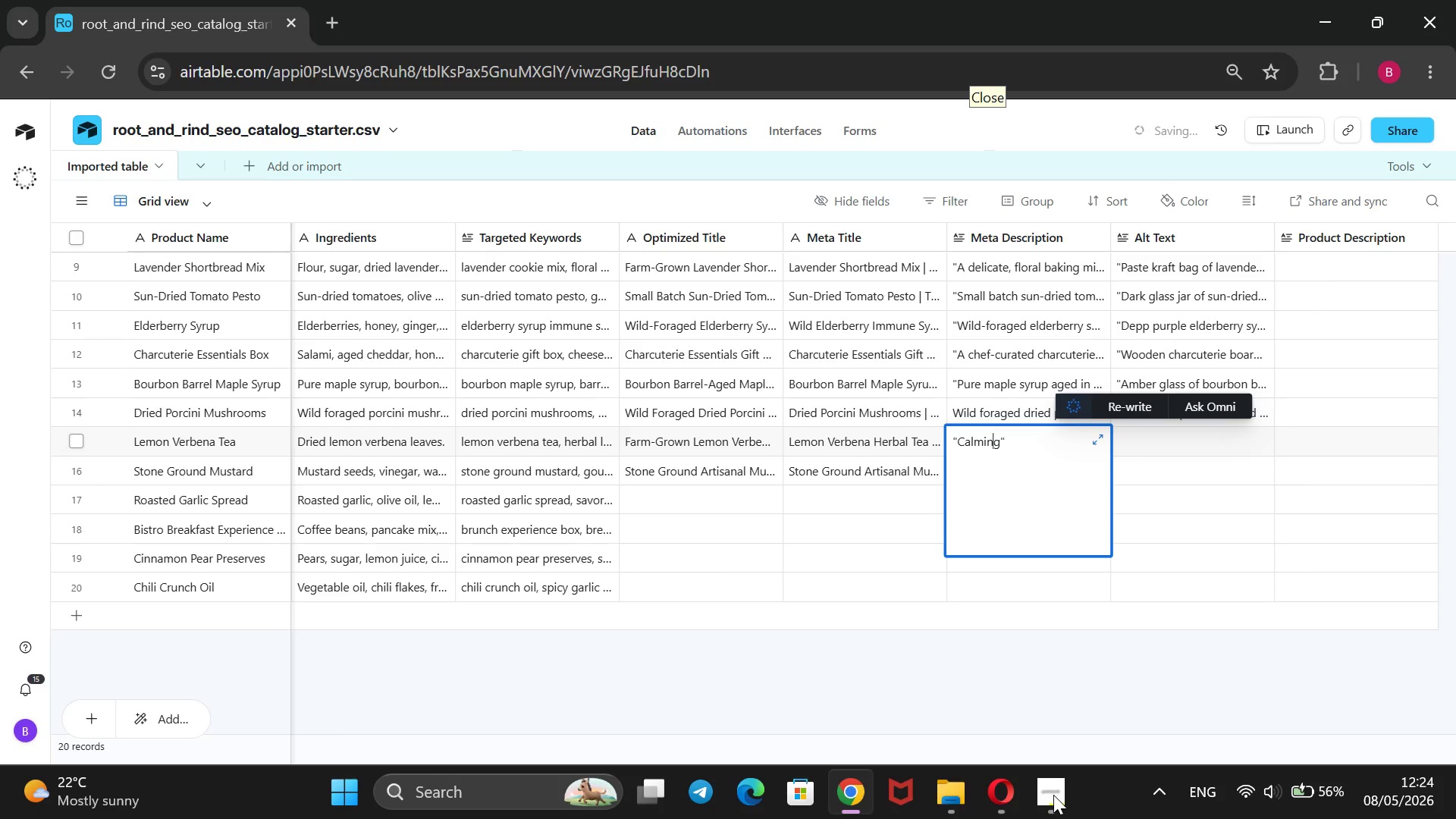 
key(ArrowRight)
 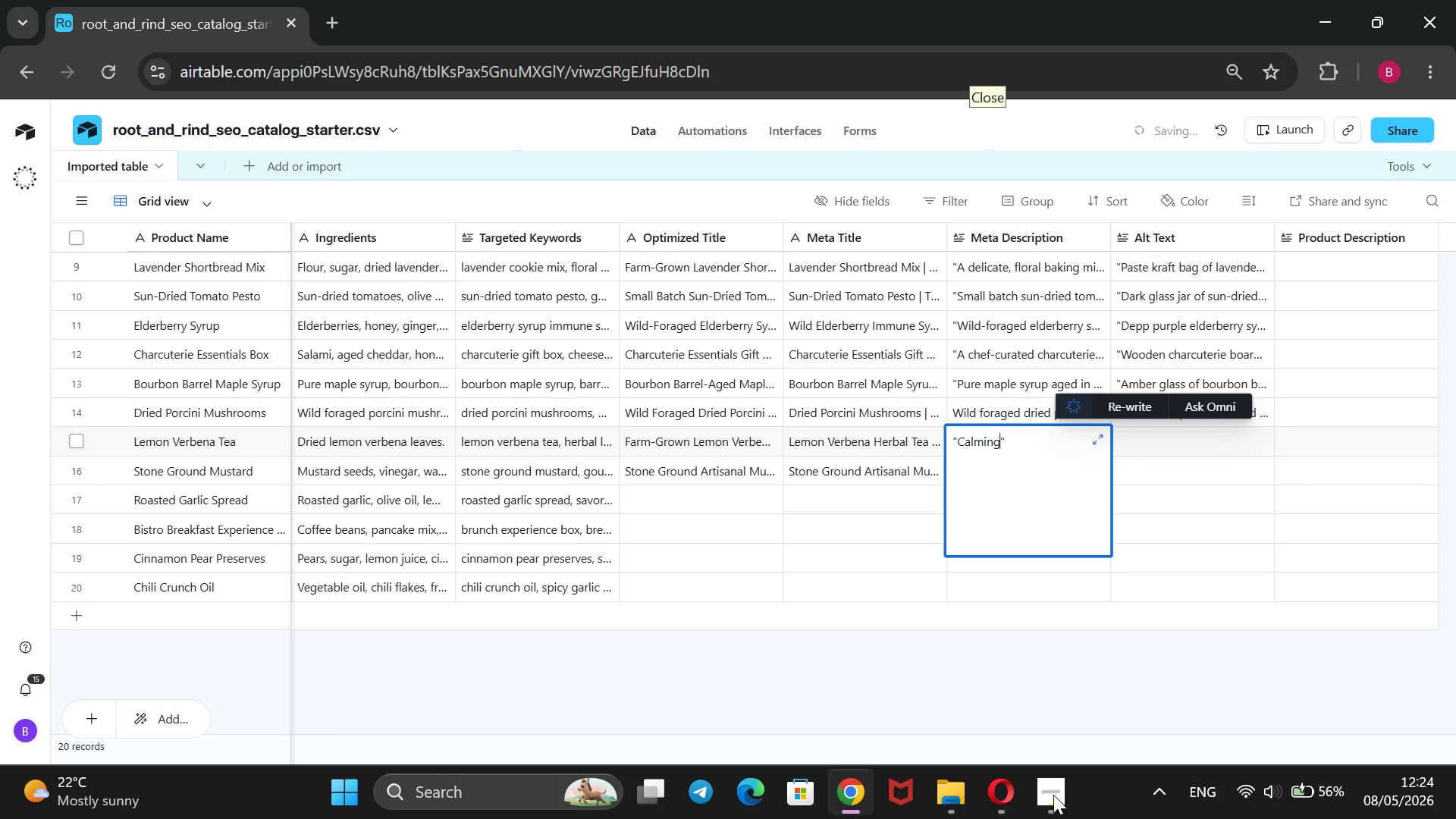 
type( lemon verbena loose leas)
key(Backspace)
type(d)
key(Backspace)
type(f herbal tea )
key(Backspace)
type( grown and hand dried on on)
key(Backspace)
type(ur farm. Bre a fresh)
 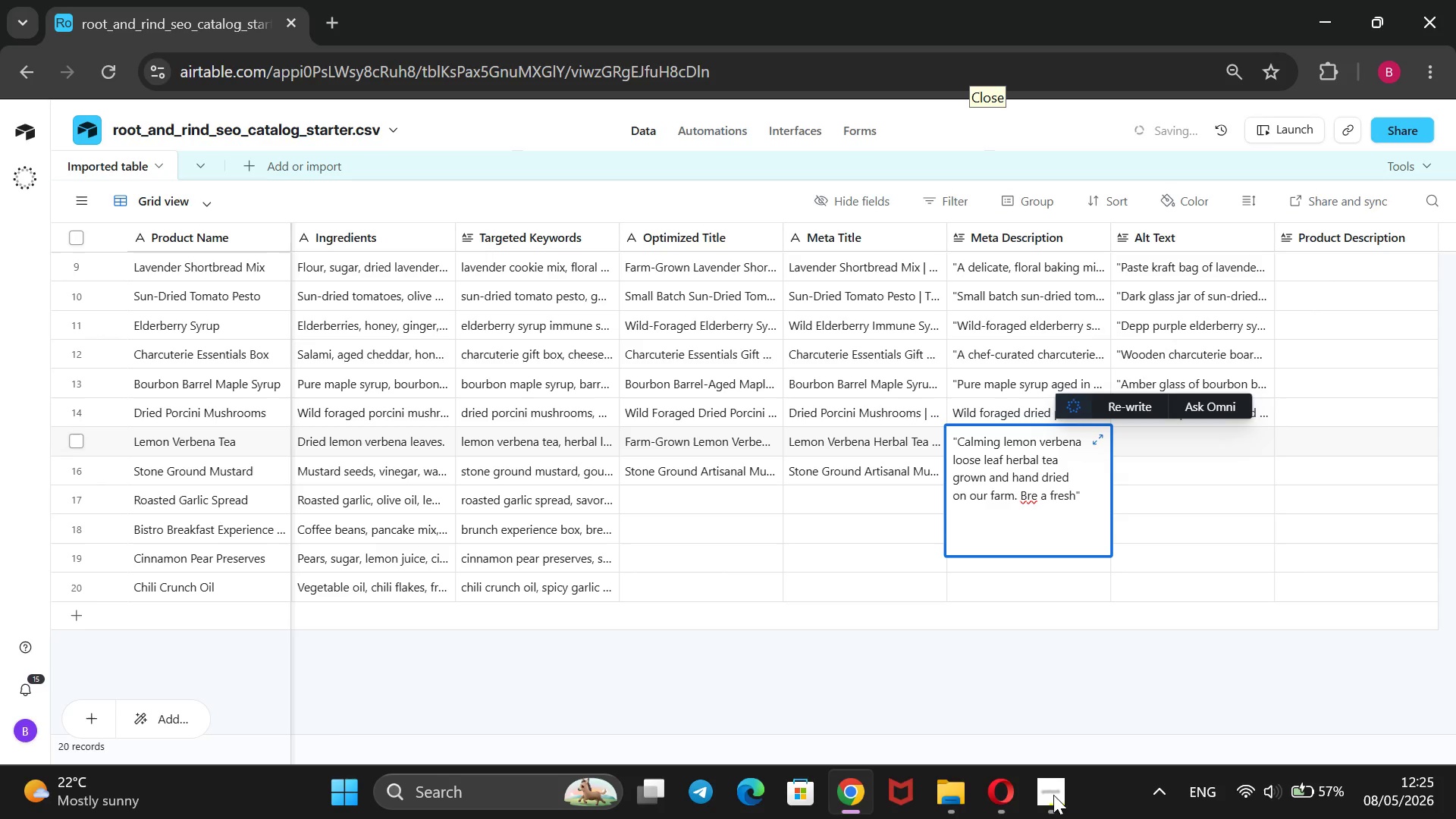 
key(ArrowLeft)
 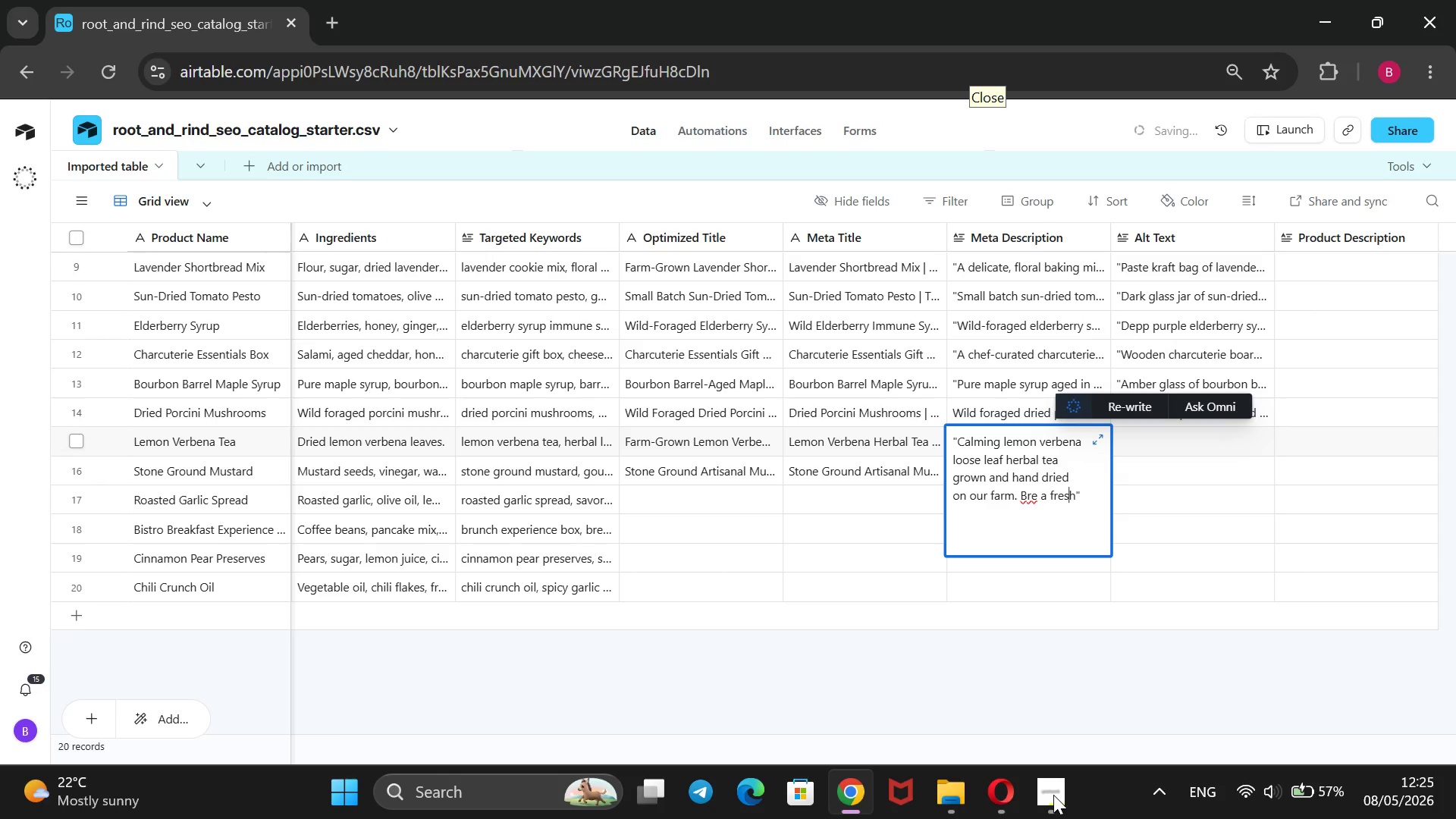 
key(ArrowLeft)
 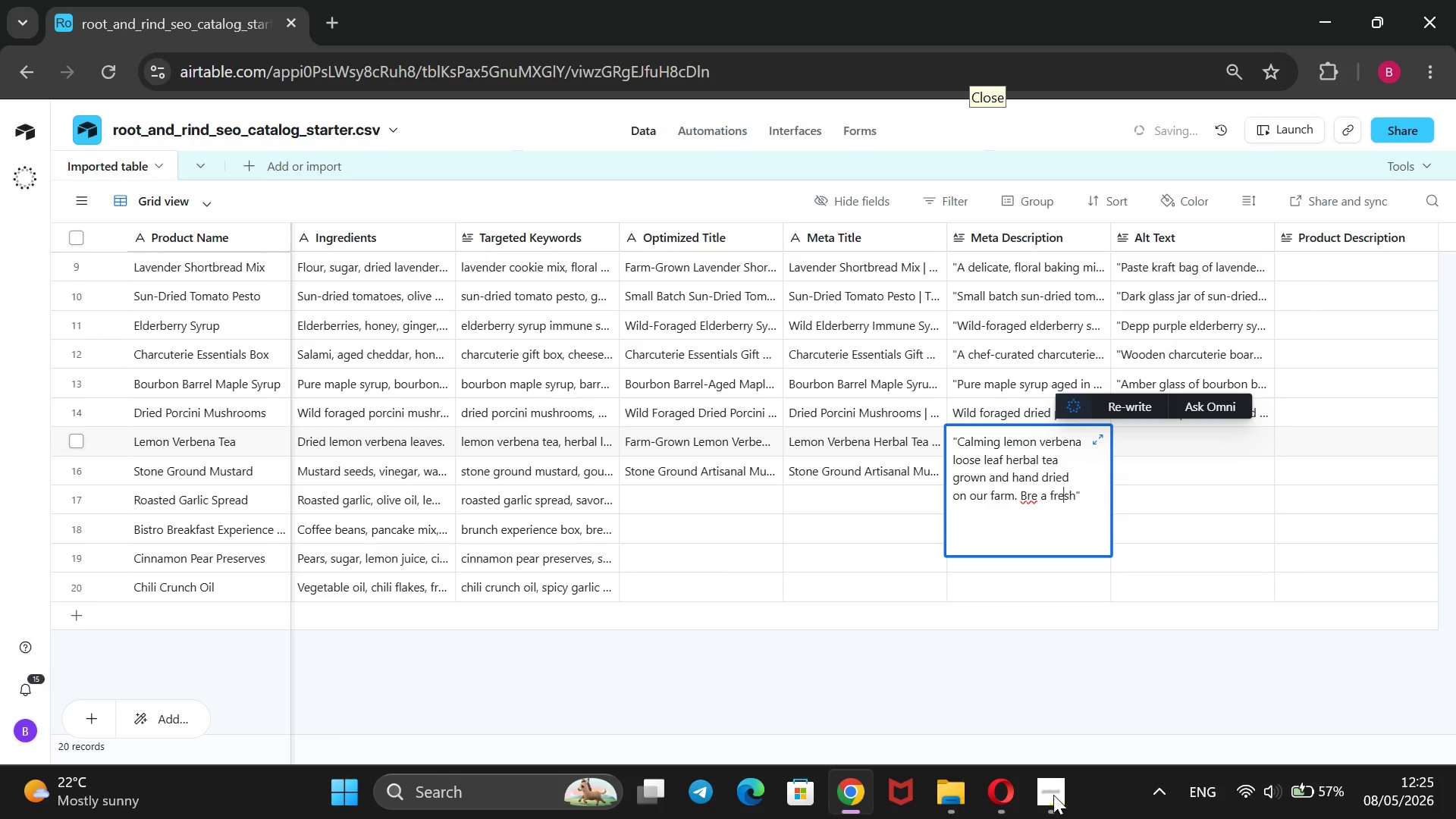 
key(ArrowLeft)
 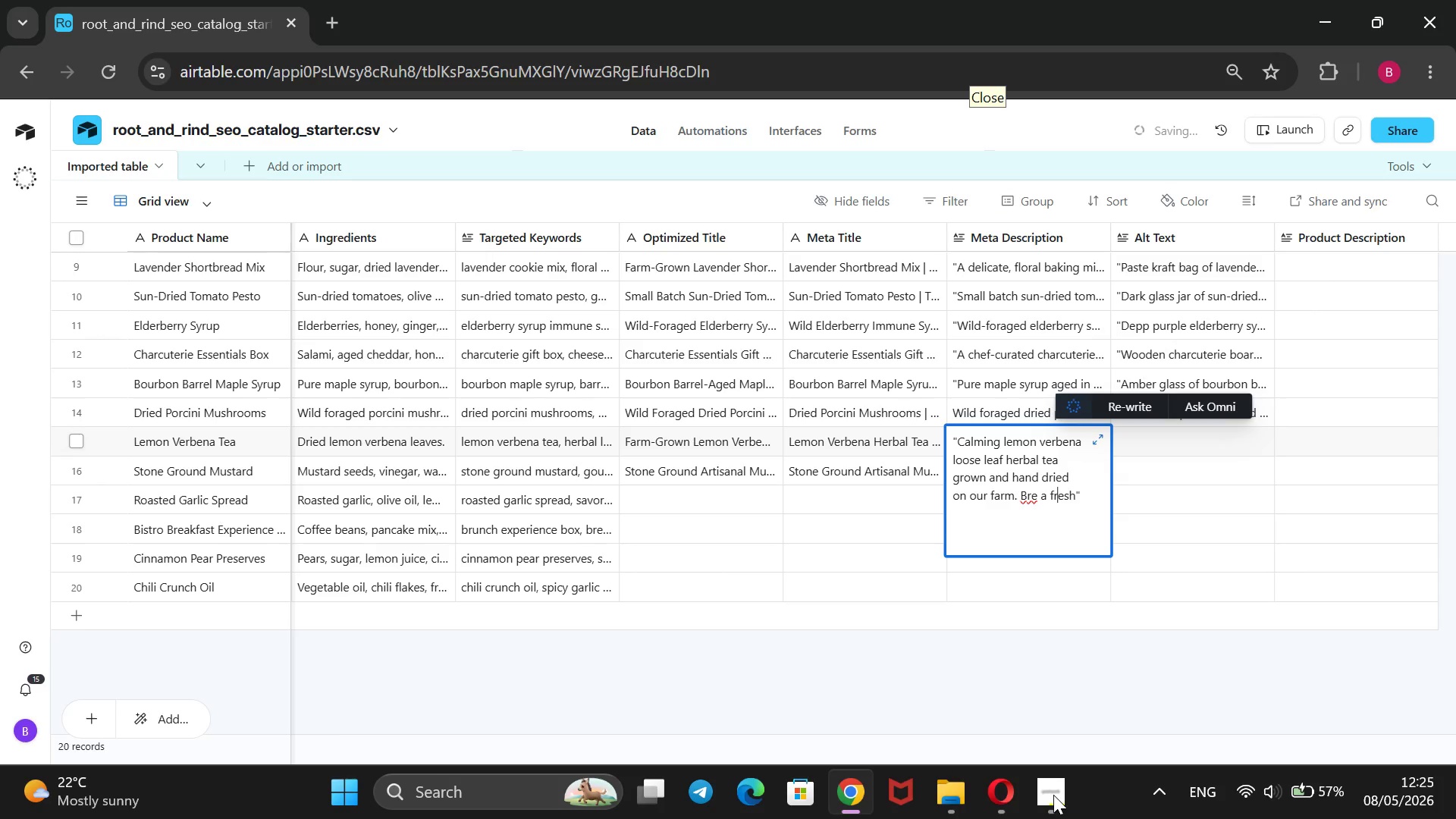 
key(ArrowLeft)
 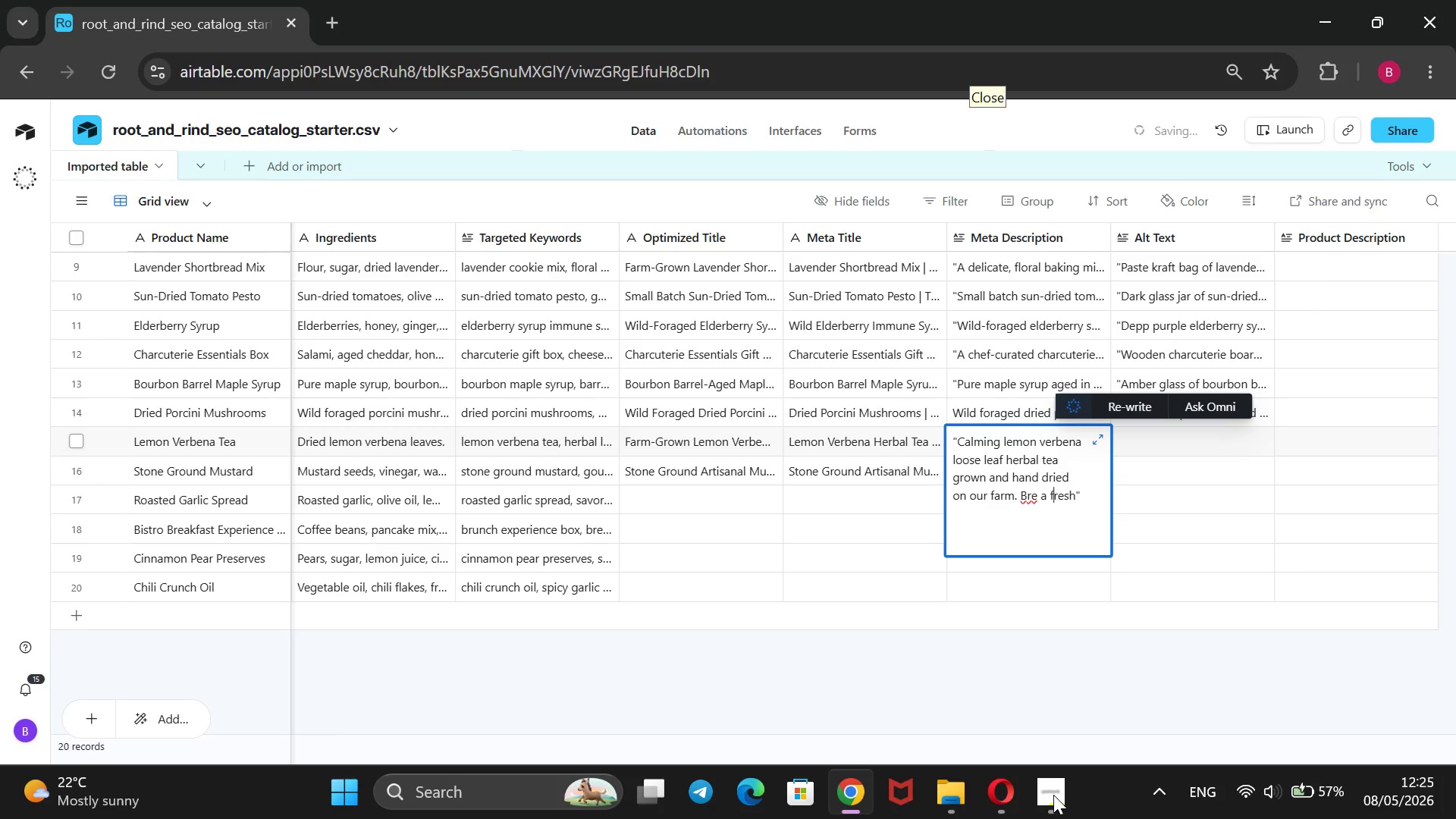 
key(ArrowLeft)
 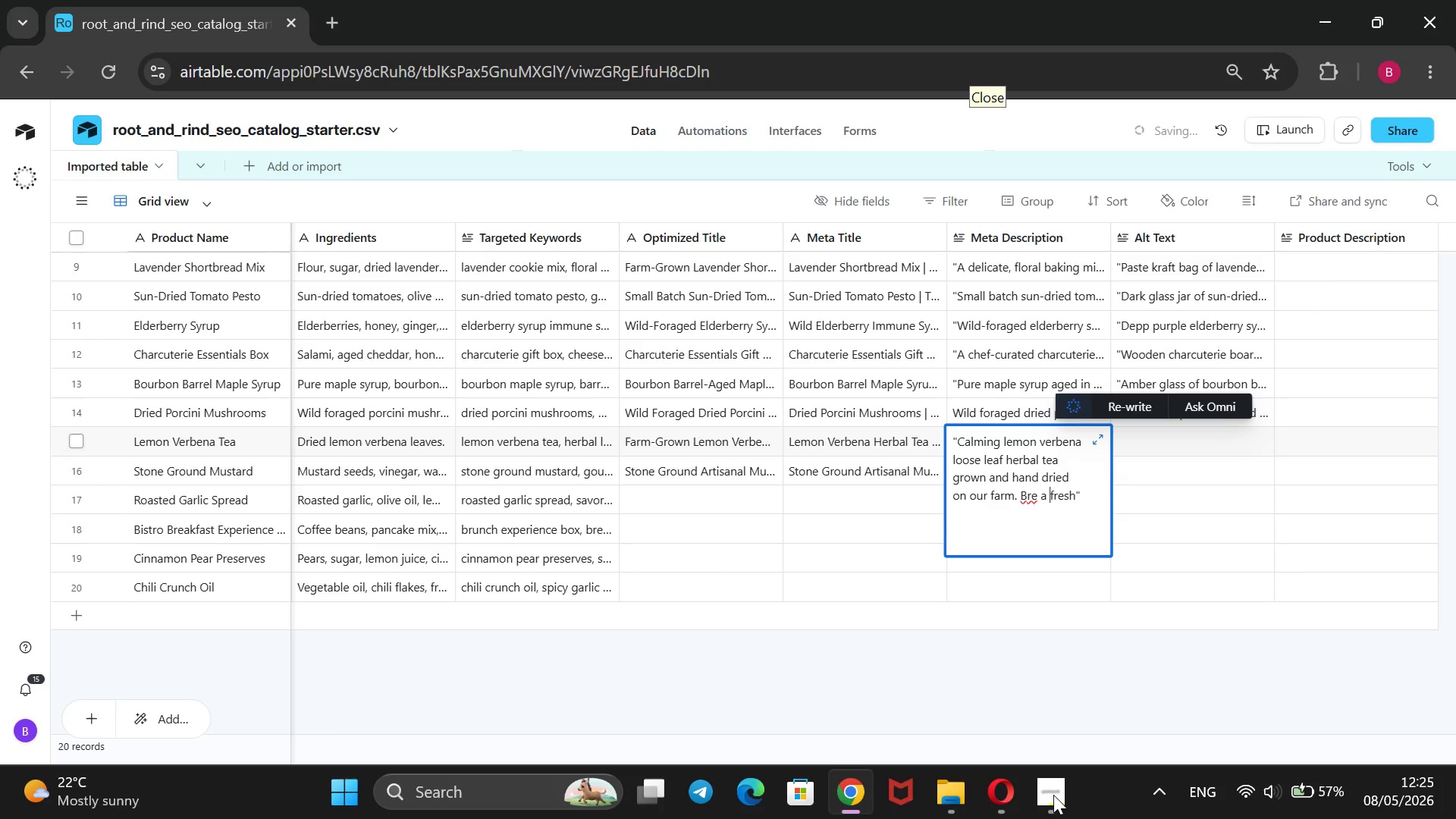 
key(ArrowLeft)
 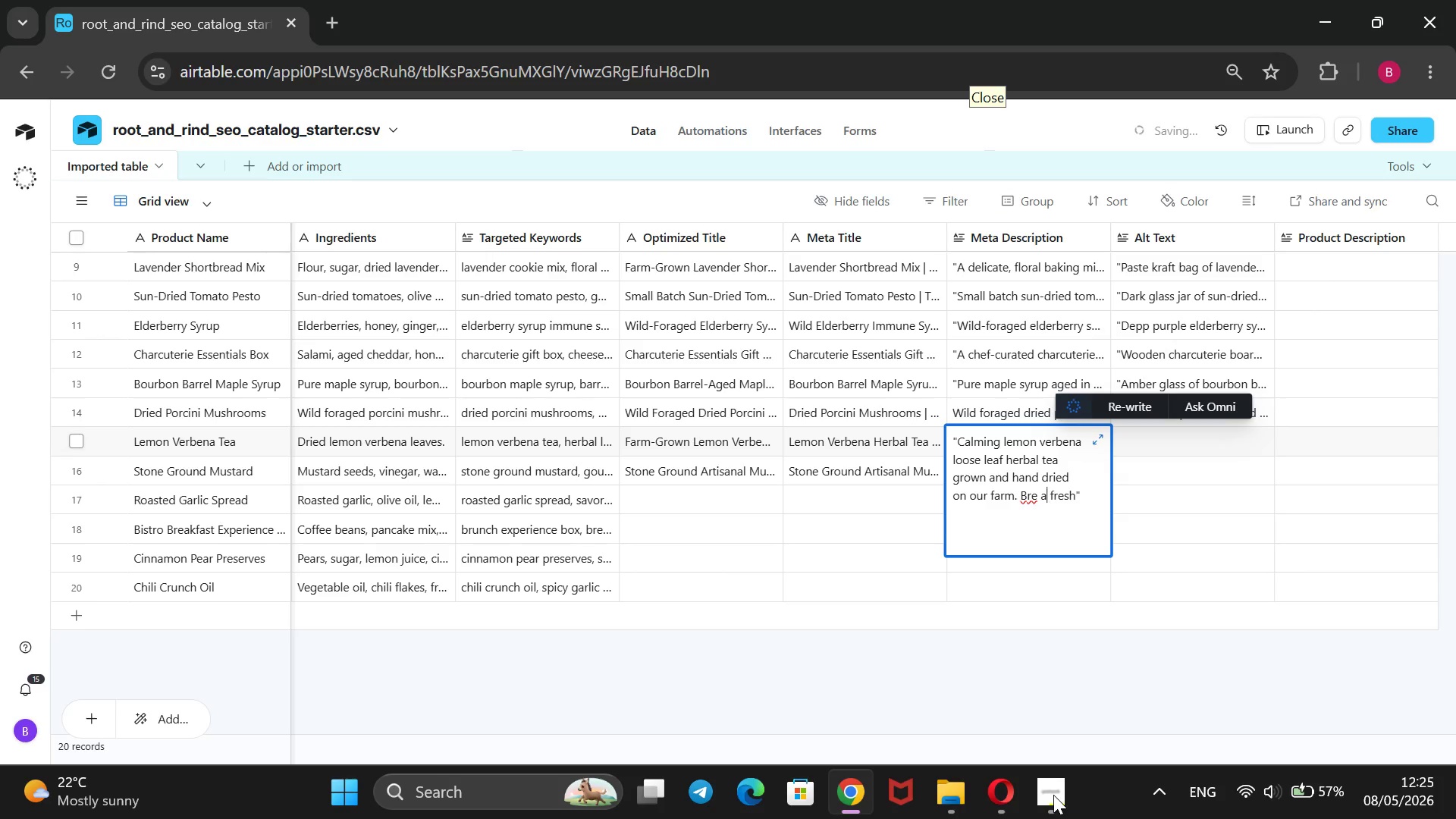 
key(ArrowLeft)
 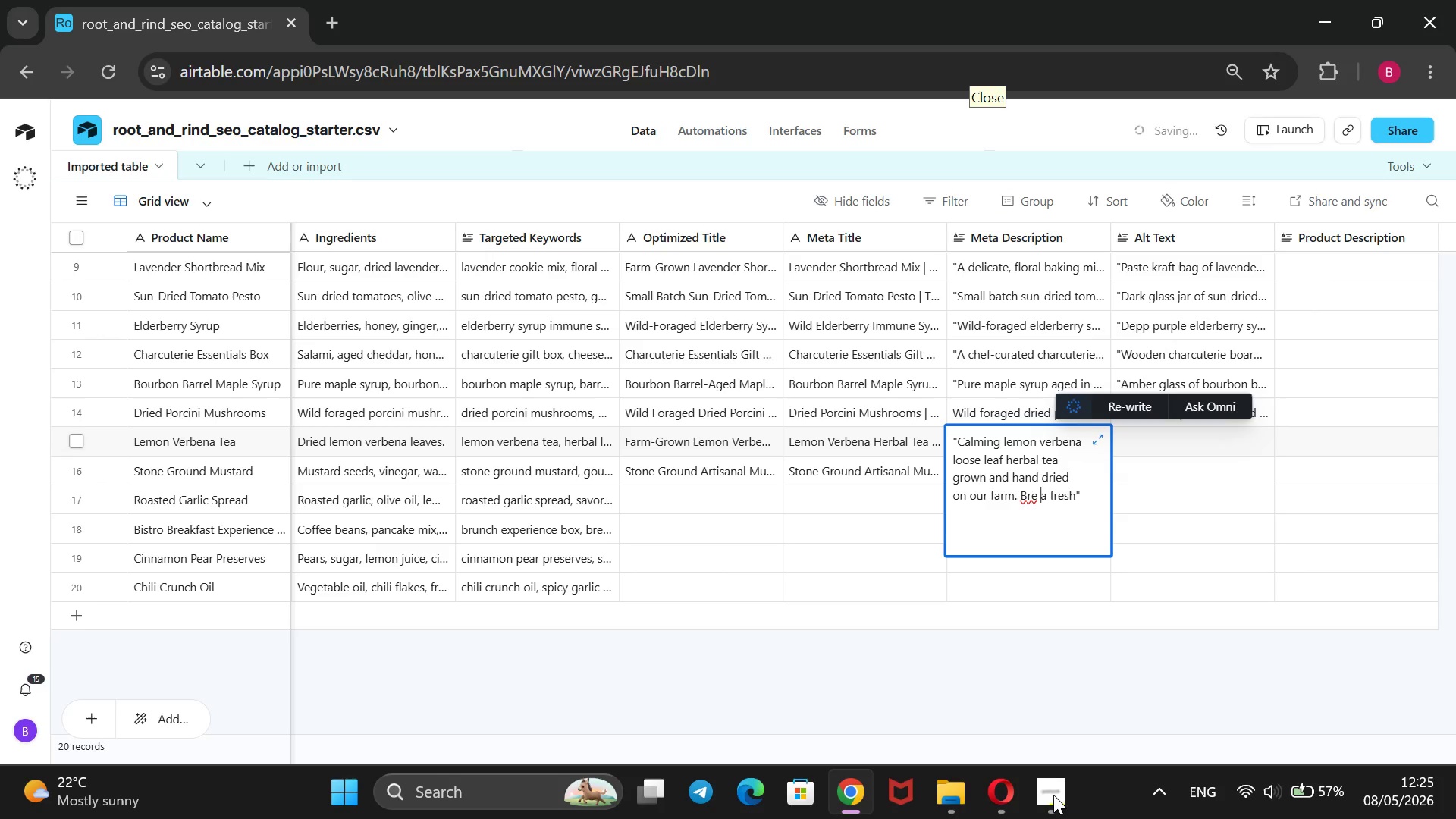 
key(ArrowLeft)
 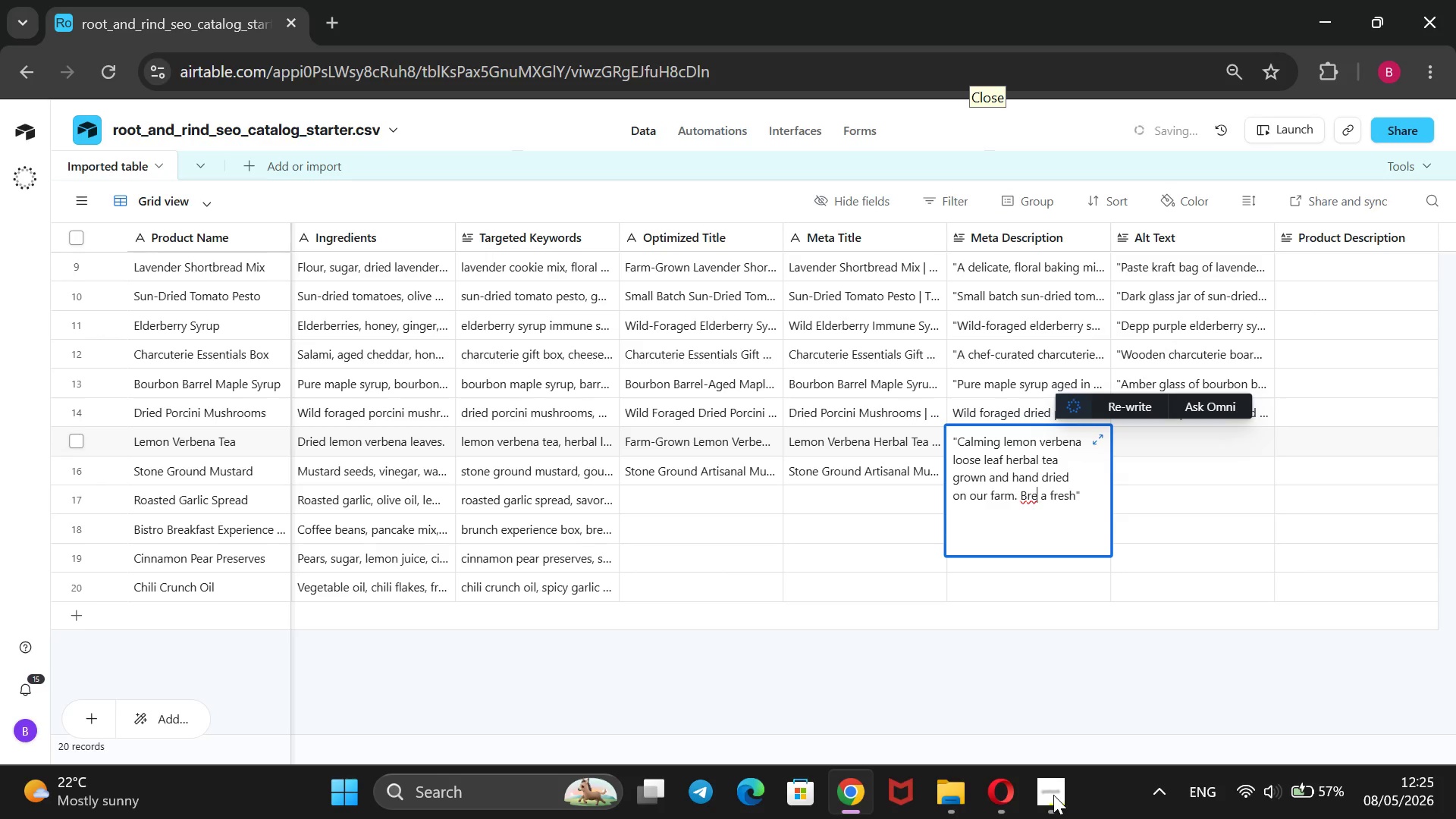 
key(W)
 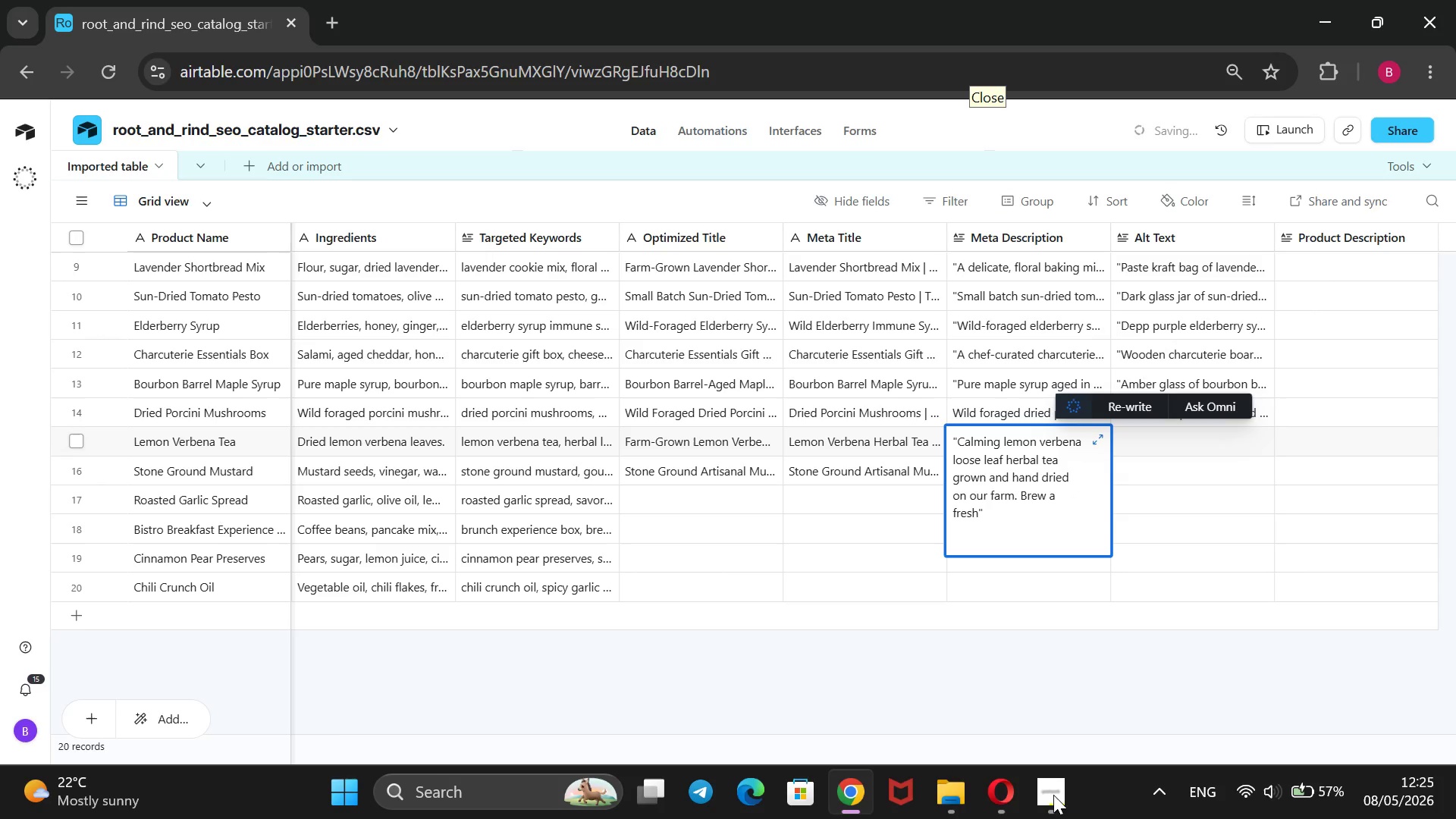 
key(ArrowRight)
 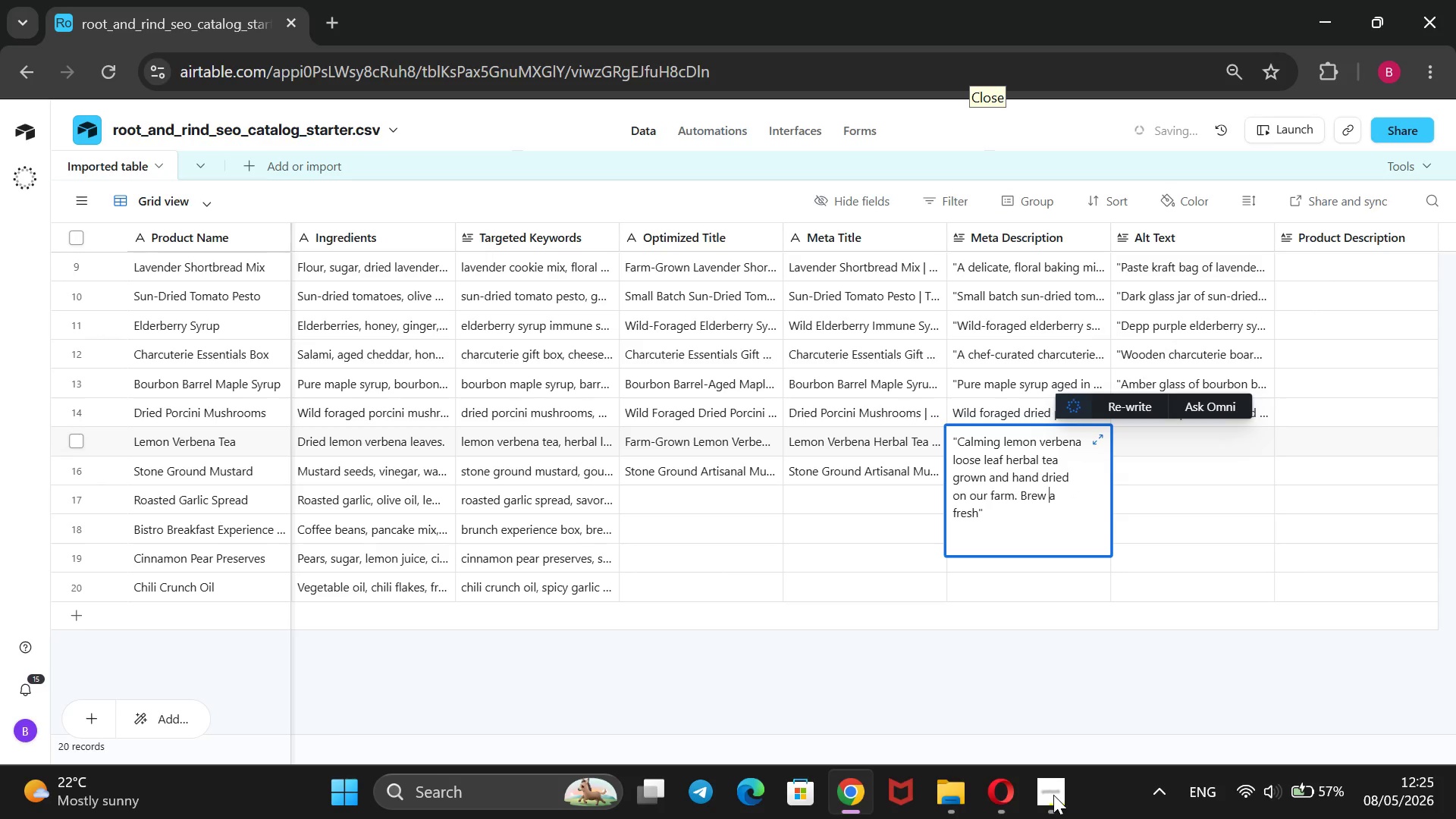 
key(ArrowDown)
 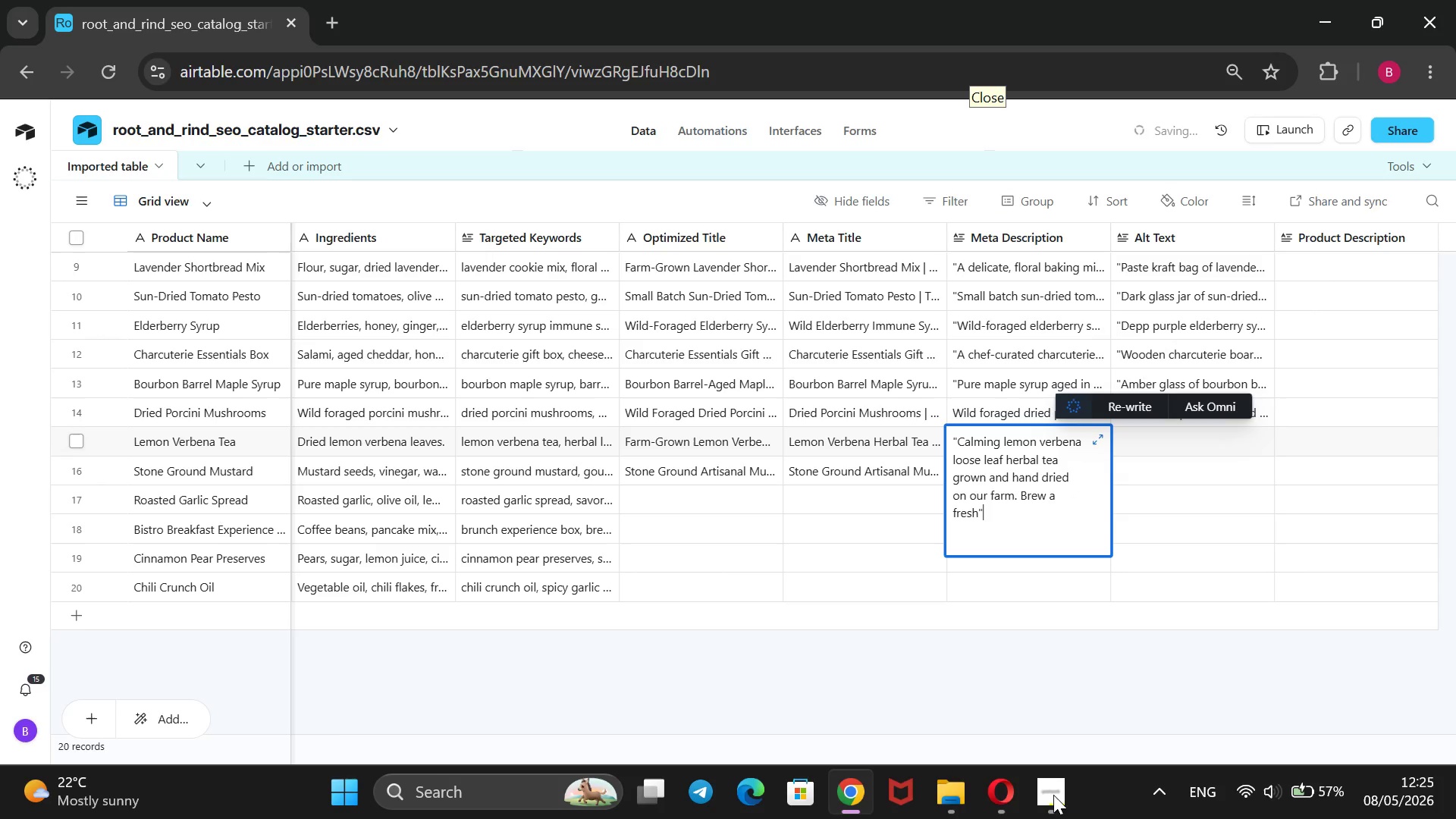 
key(ArrowLeft)
 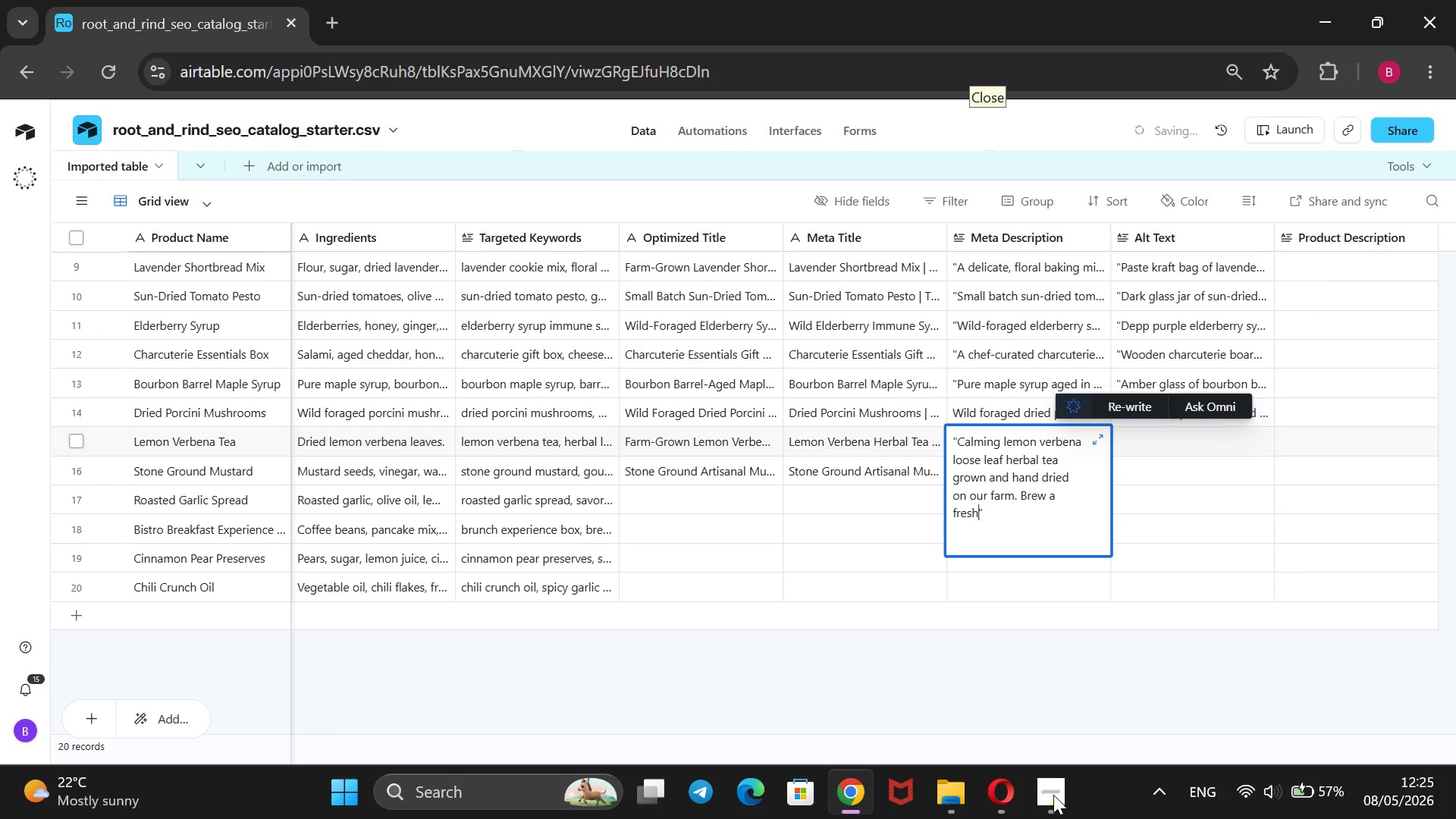 
type(, cirt)
key(Backspace)
key(Backspace)
type(r)
key(Backspace)
type(trusy, soothing cup that restored)
key(Backspace)
type(s t)
key(Backspace)
type(you from the very first sip)
 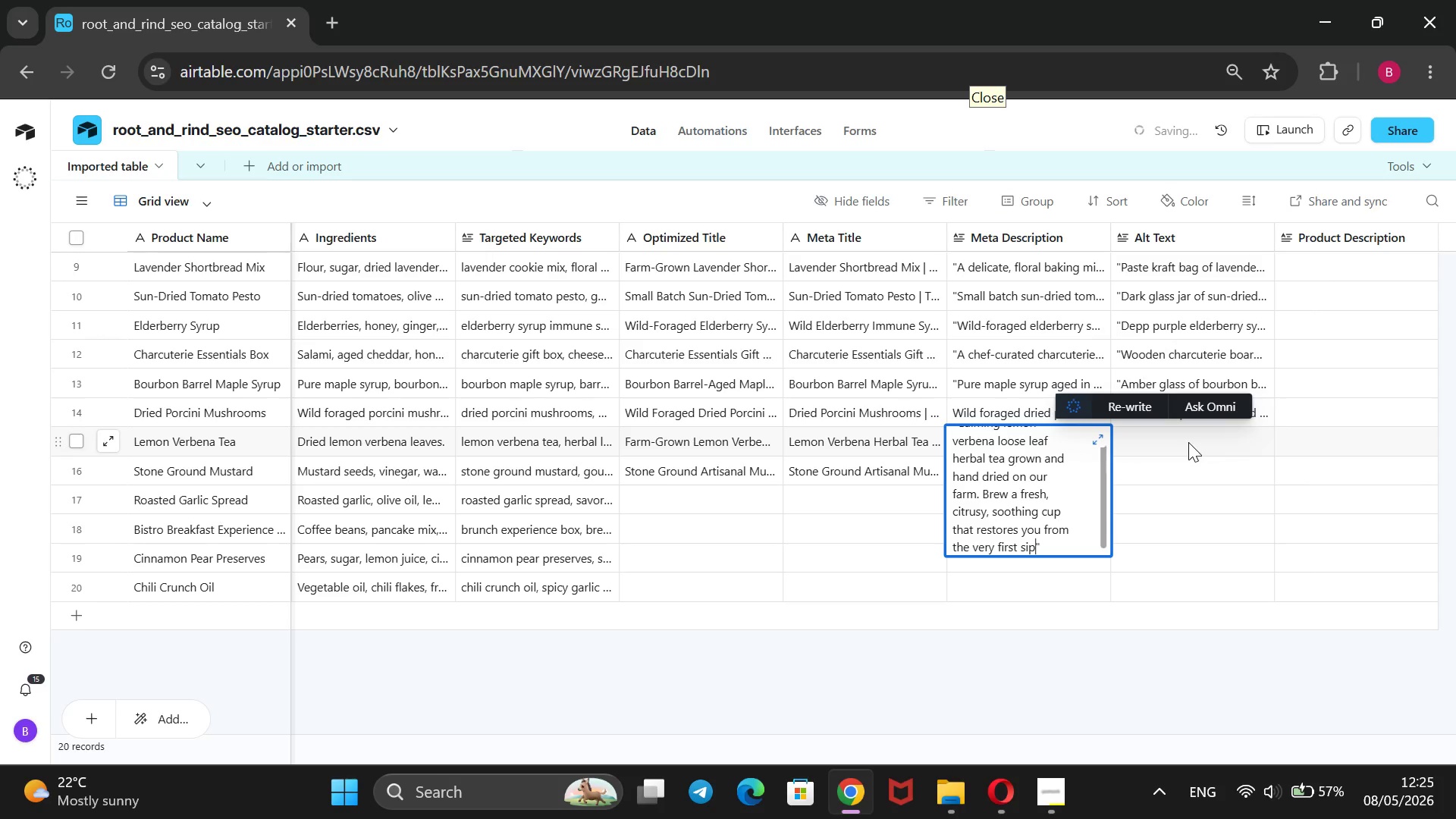 
left_click([1188, 442])
 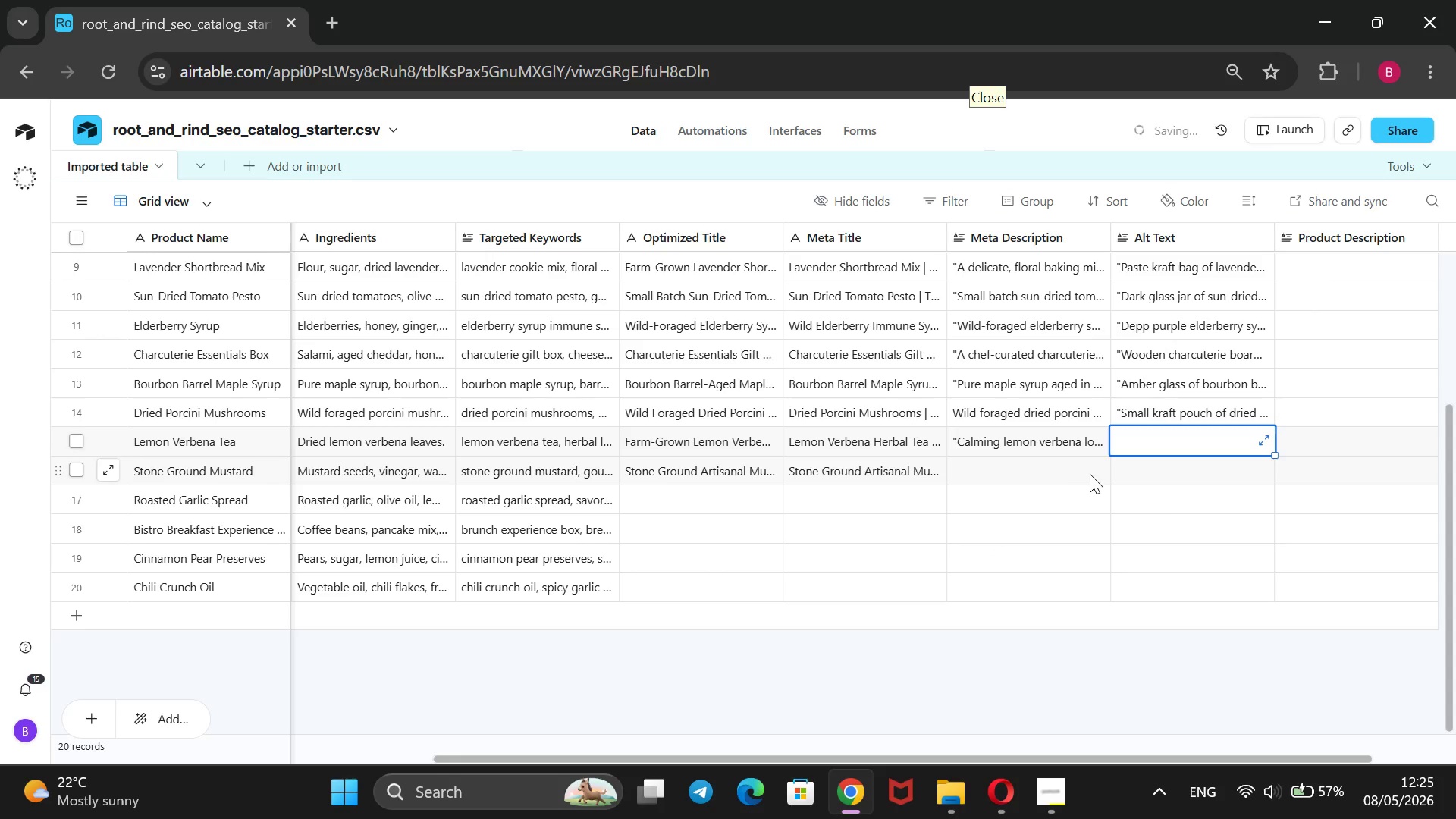 
type(Clear glass h)
key(Backspace)
type(jar of gried lemon b)
key(Backspace)
type(verbena leaves)
 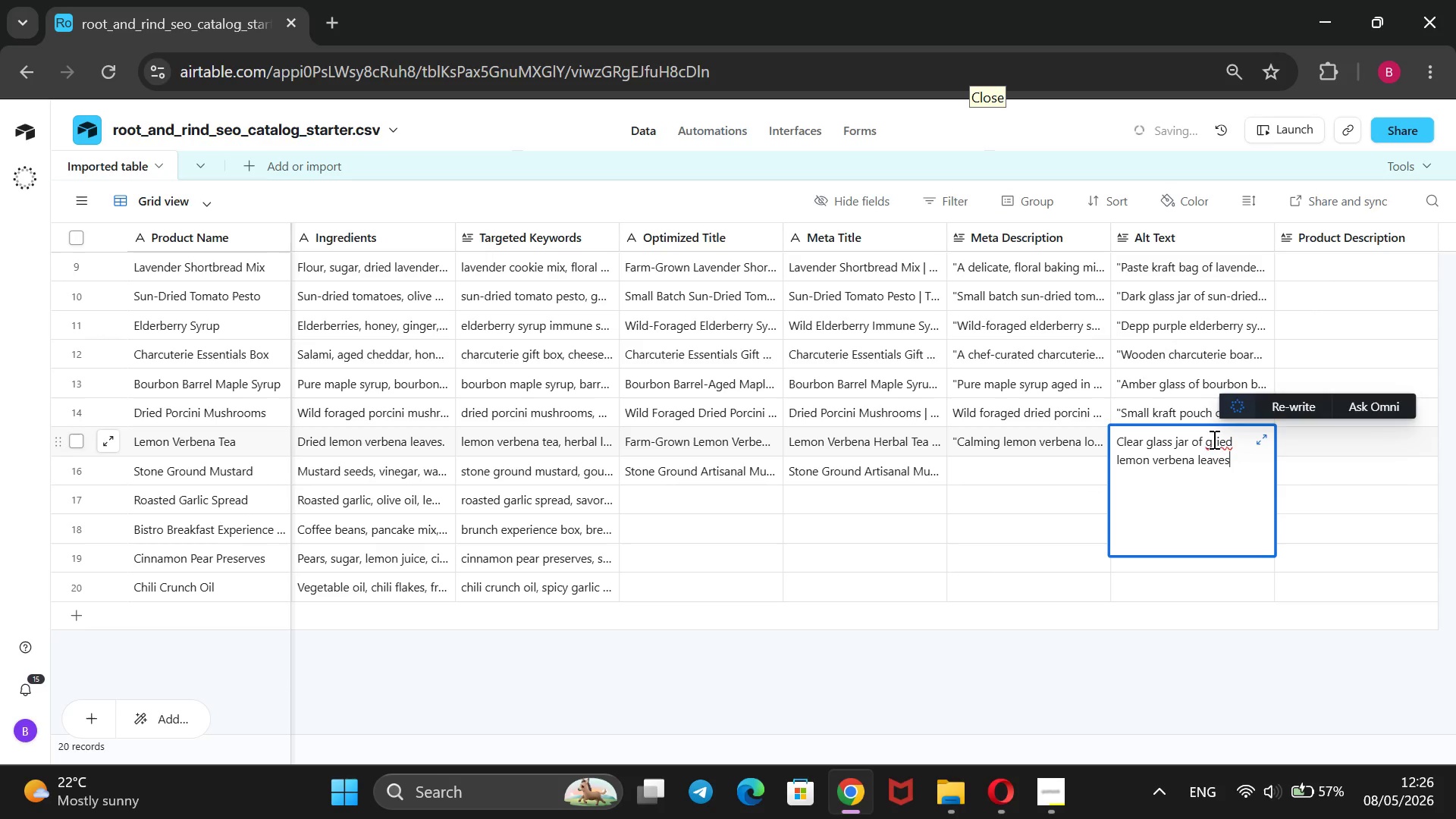 
left_click([1210, 437])
 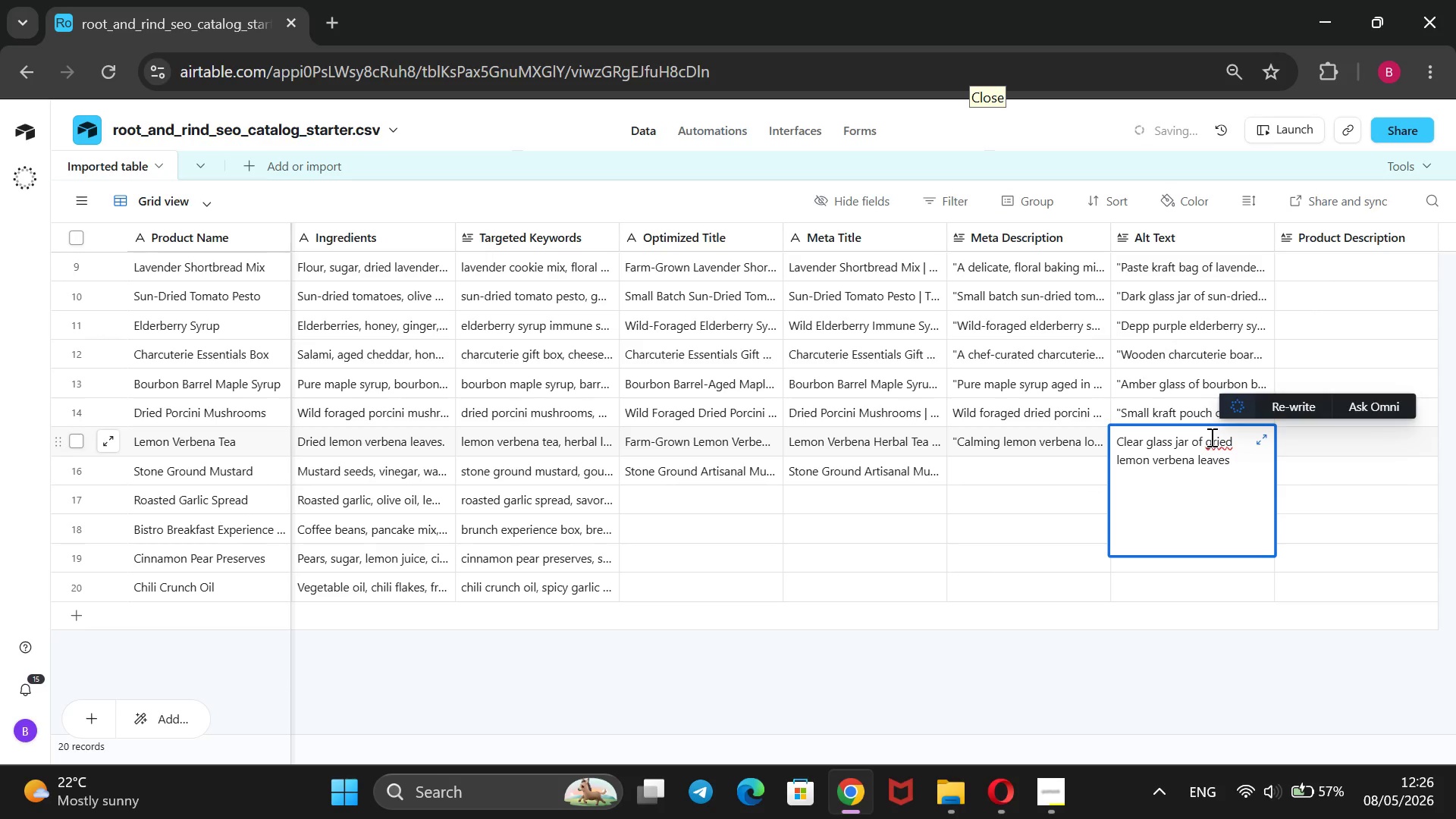 
key(Backspace)
 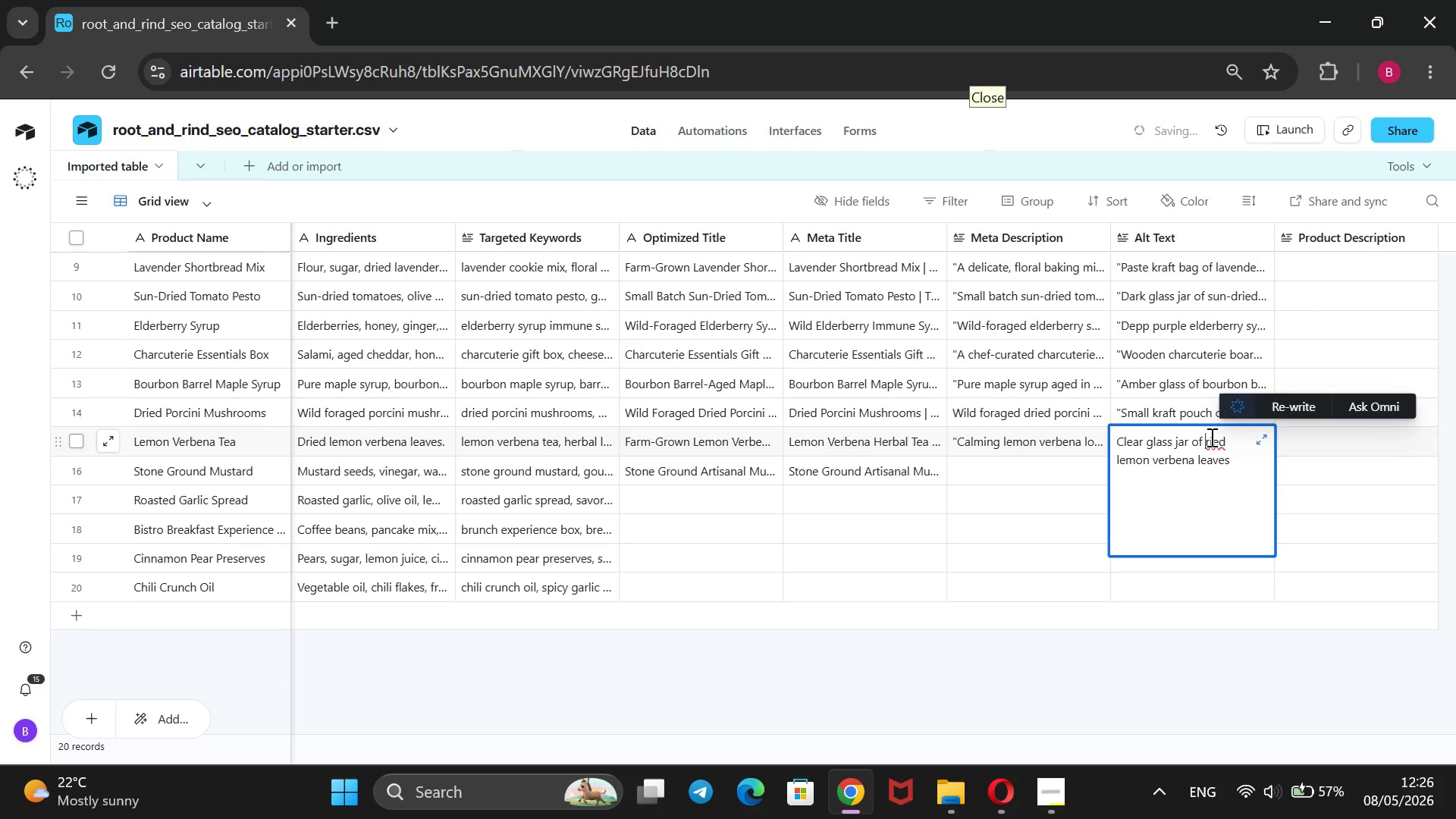 
key(D)
 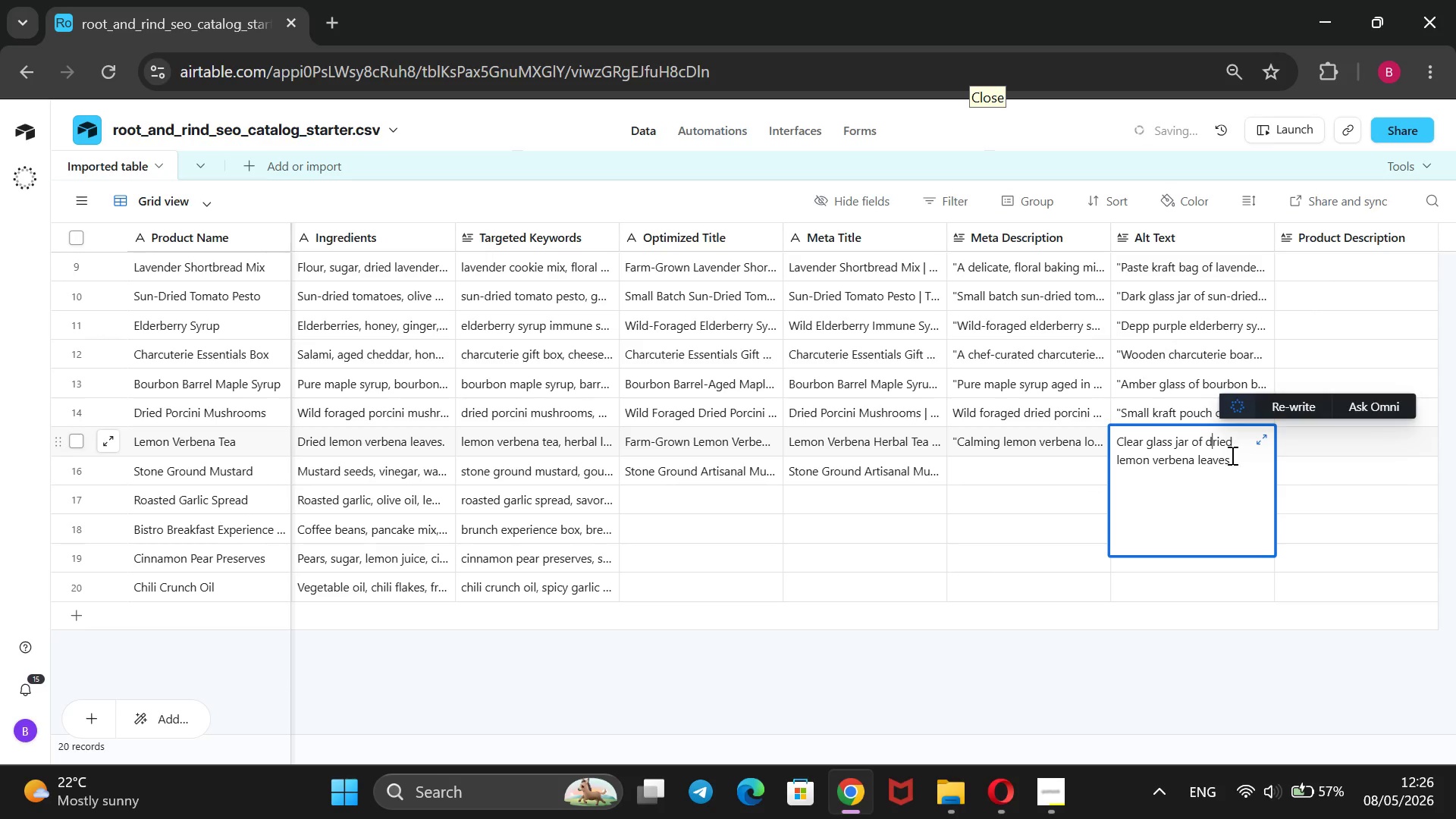 
left_click([1232, 458])
 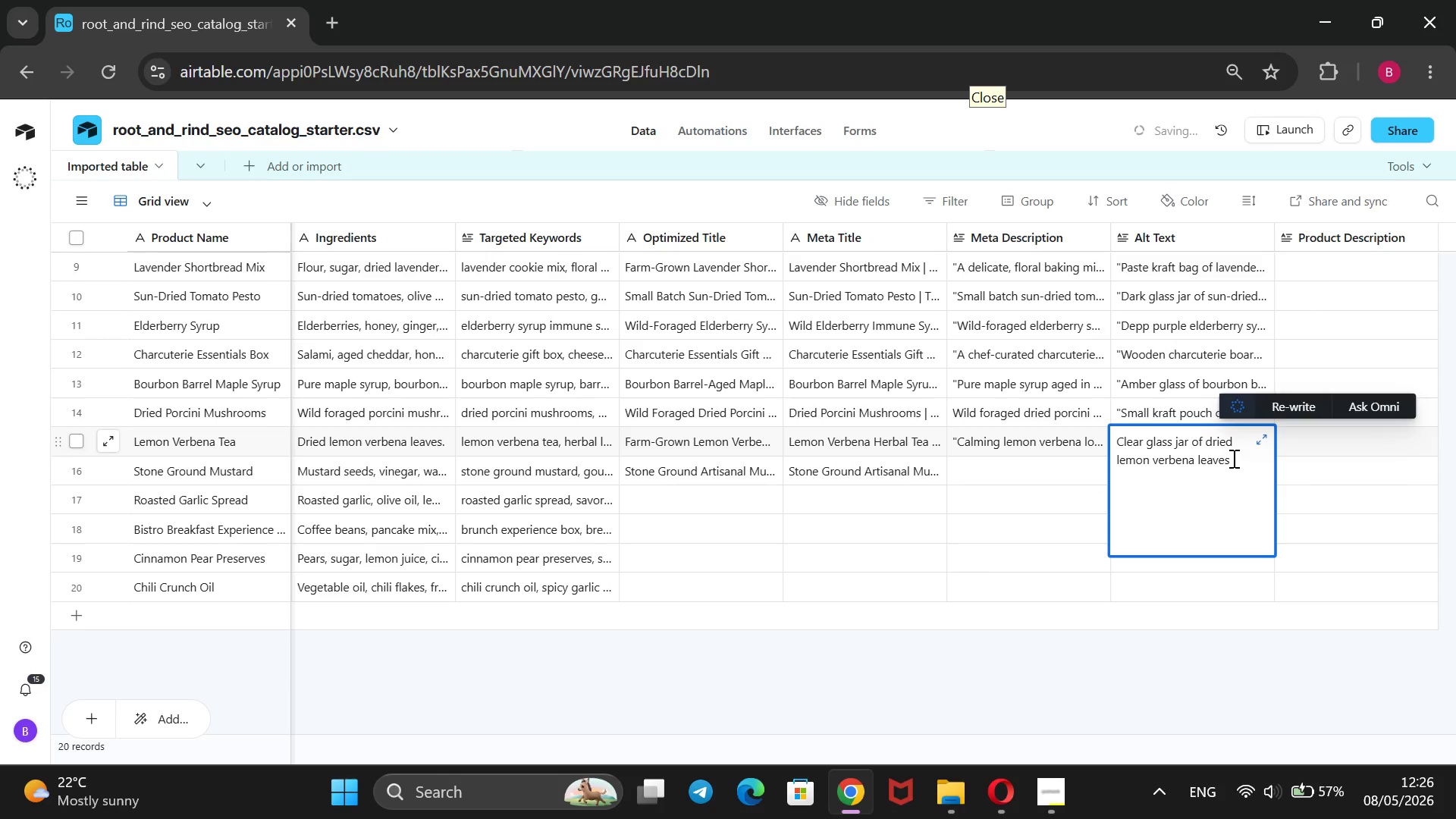 
type( with a handwritten label, beside a streaming cr)
key(Backspace)
type(ermai)
key(Backspace)
key(Backspace)
key(Backspace)
type(amic mug on a light linen cloth@@)
 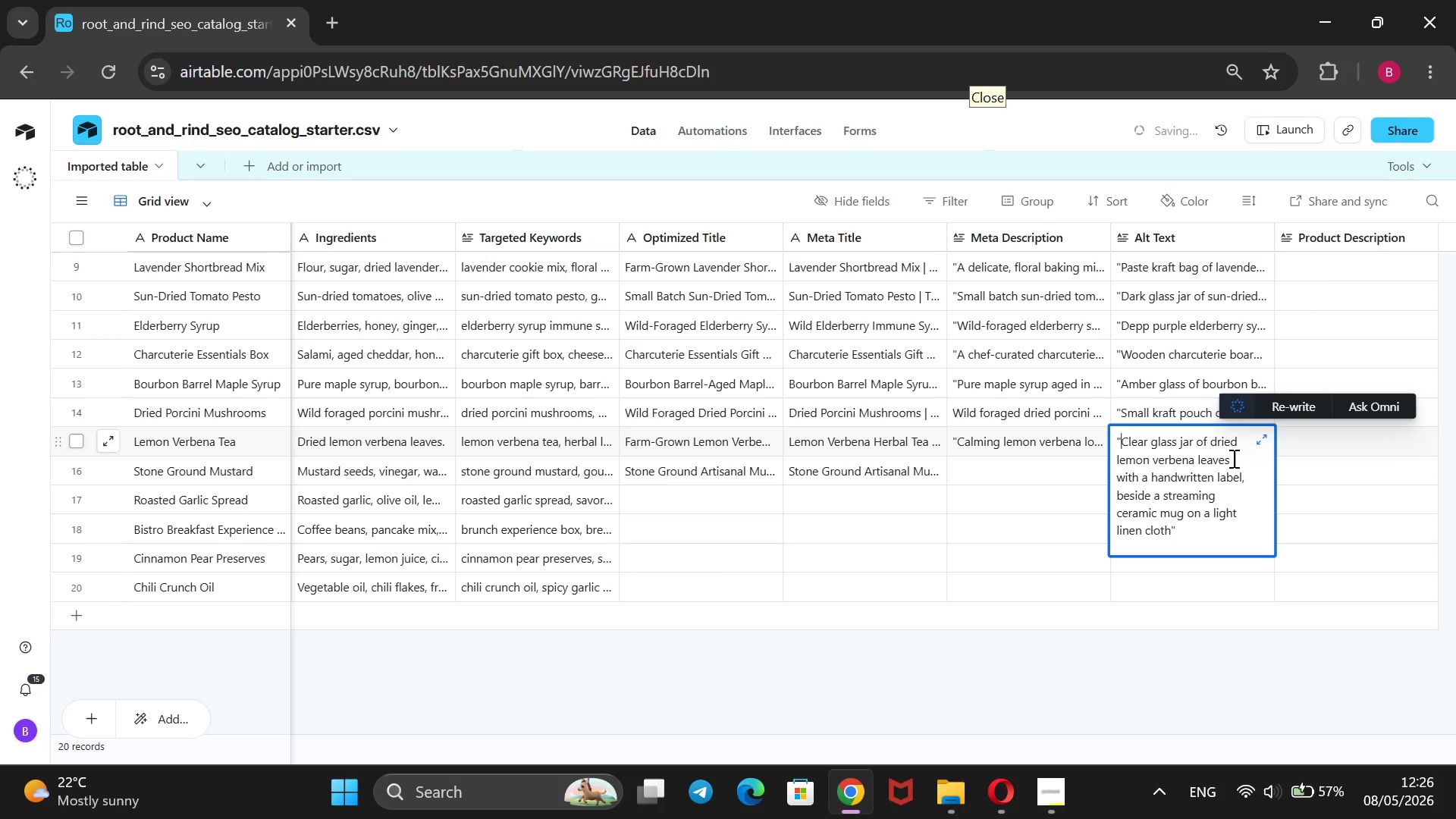 
 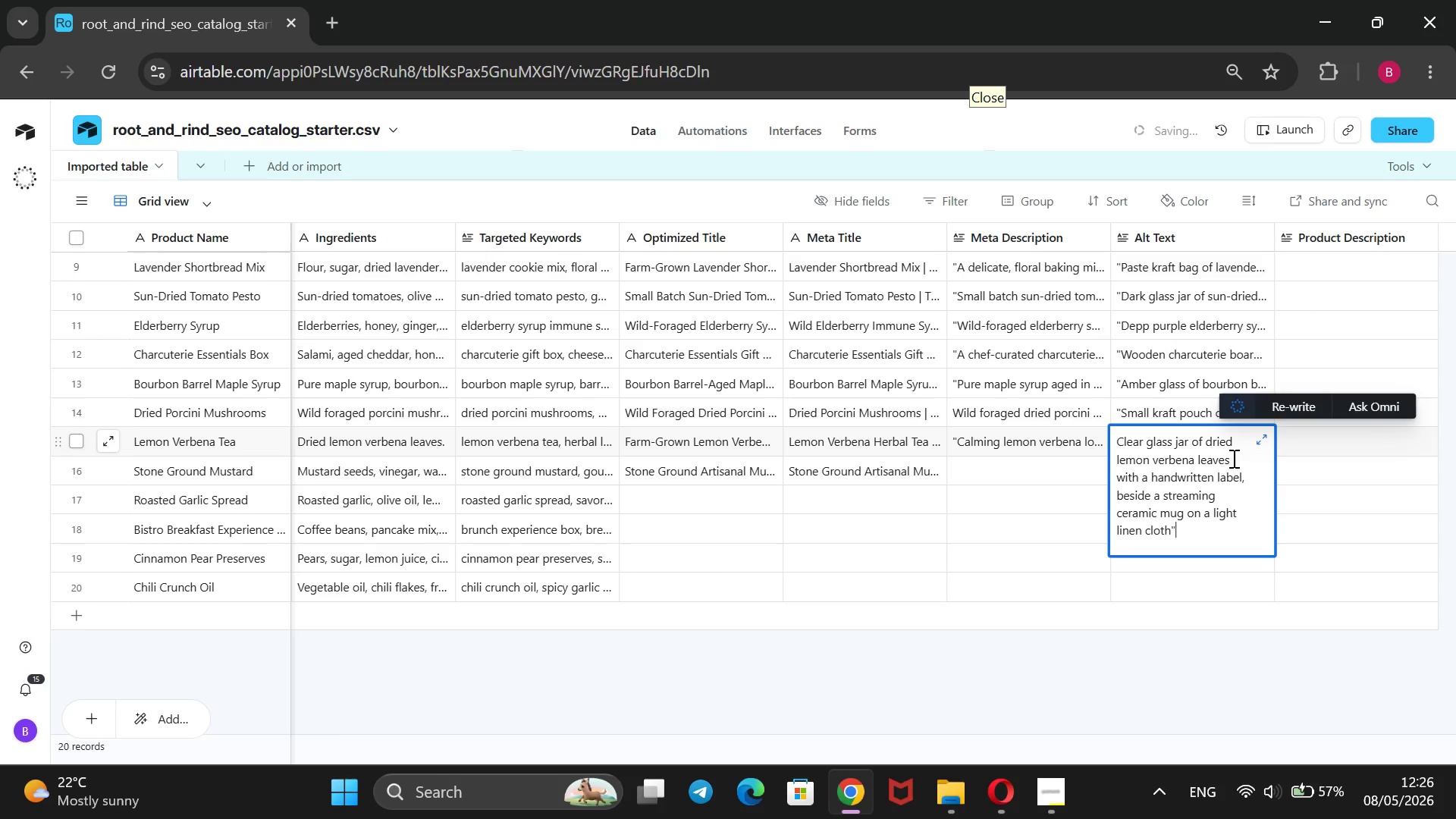 
hold_key(key=ArrowUp, duration=1.2)
 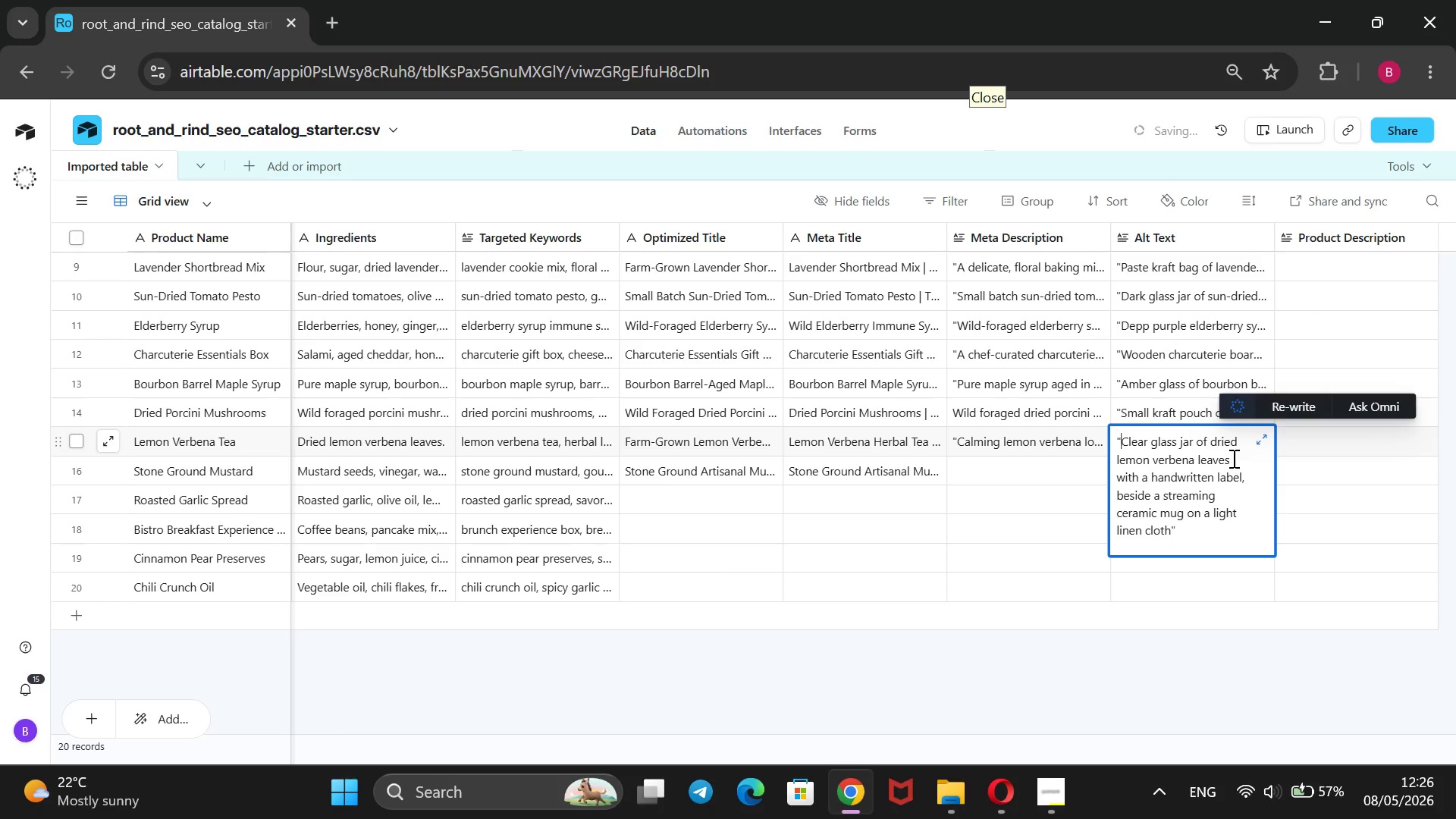 
left_click([1080, 460])
 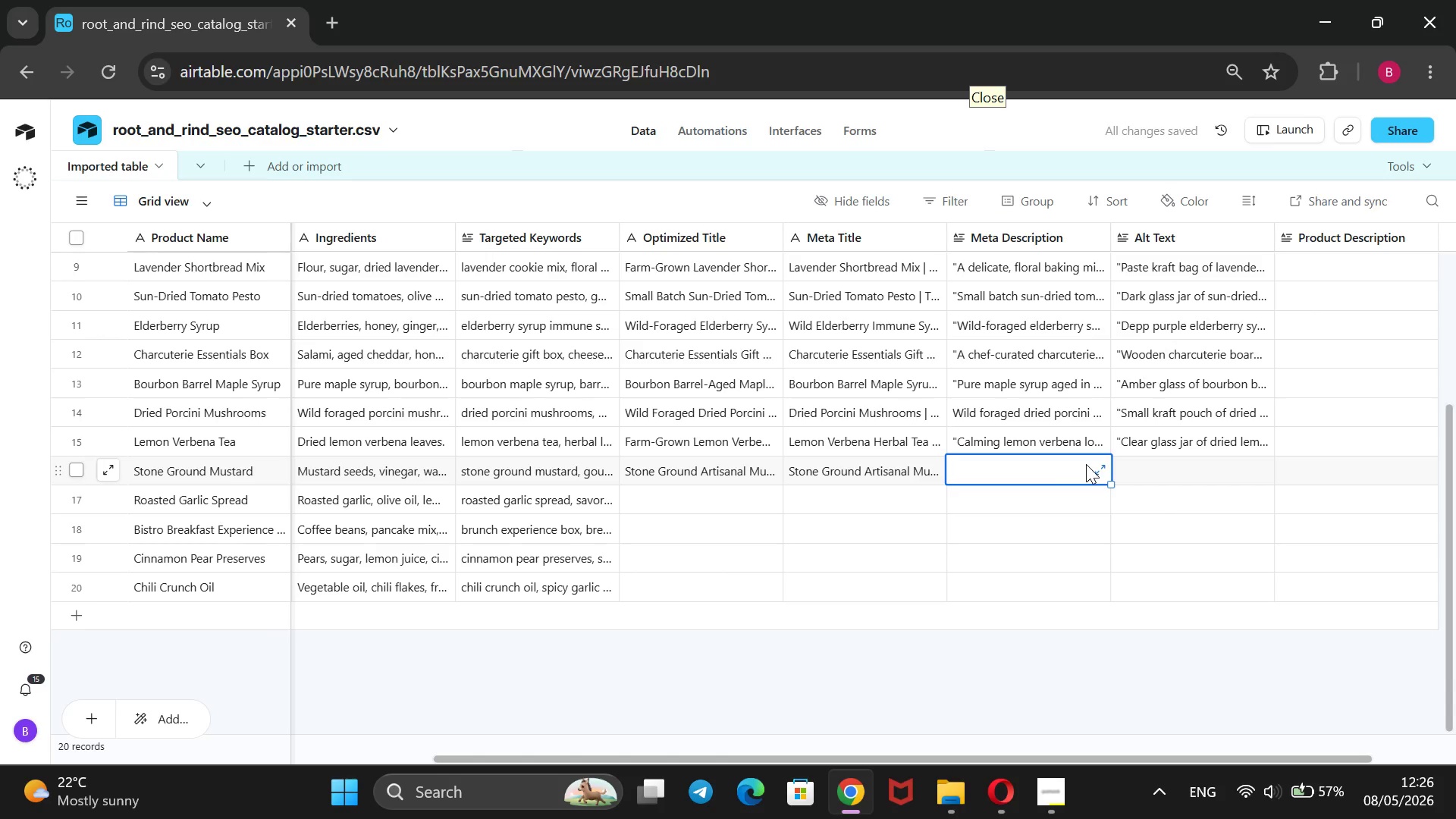 
type(Coa)
 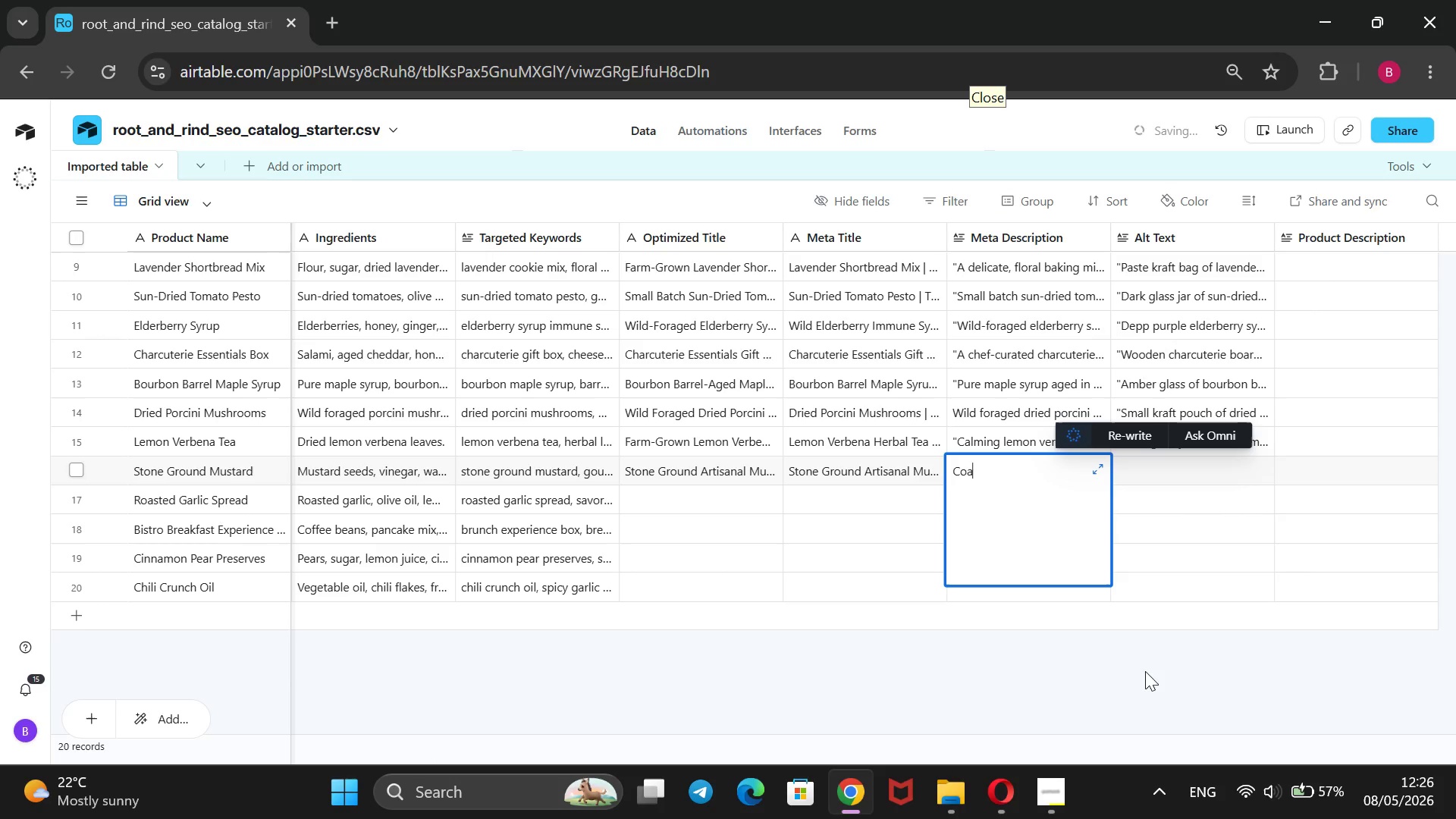 
left_click([1138, 681])
 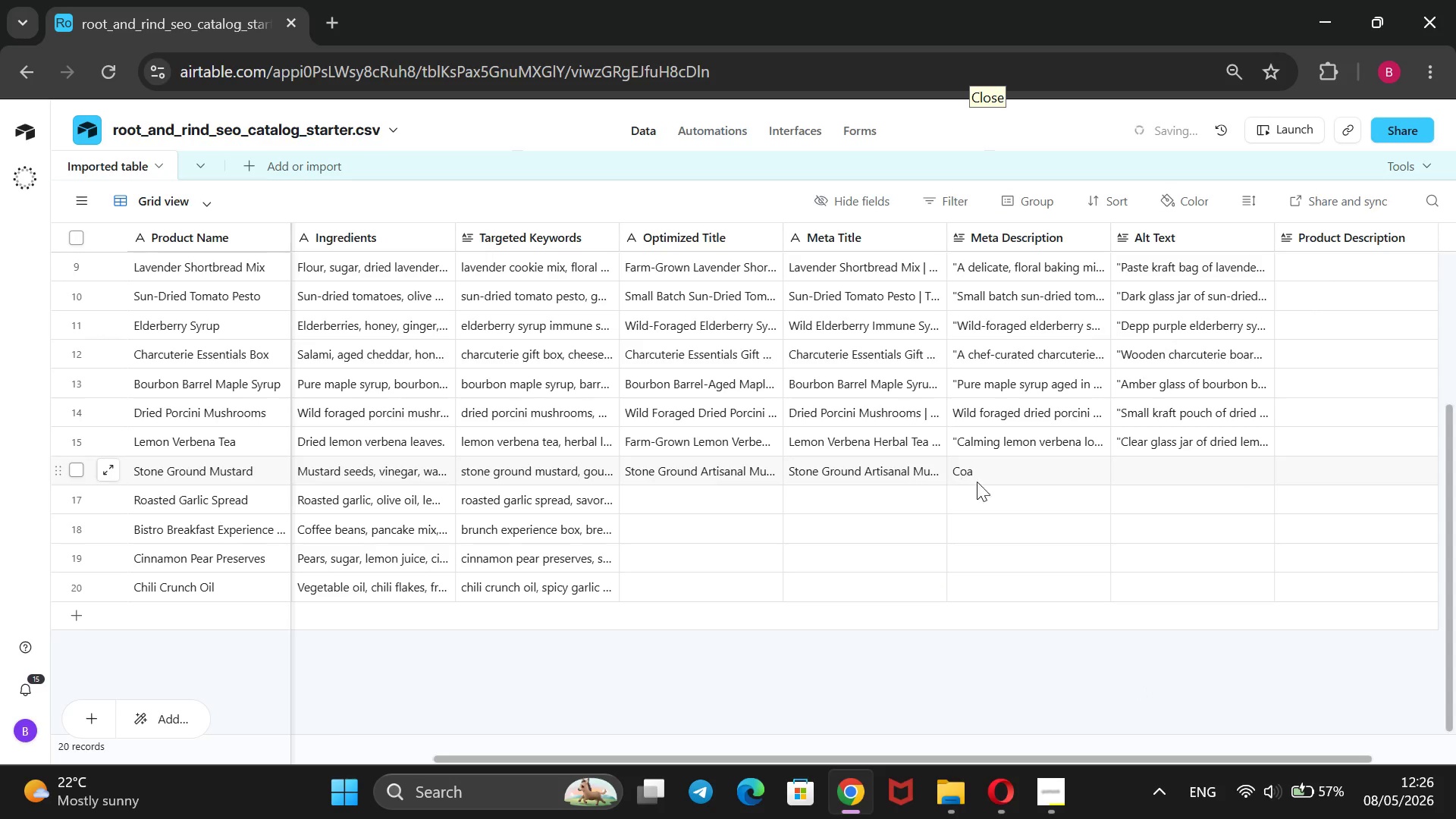 
left_click([1009, 461])
 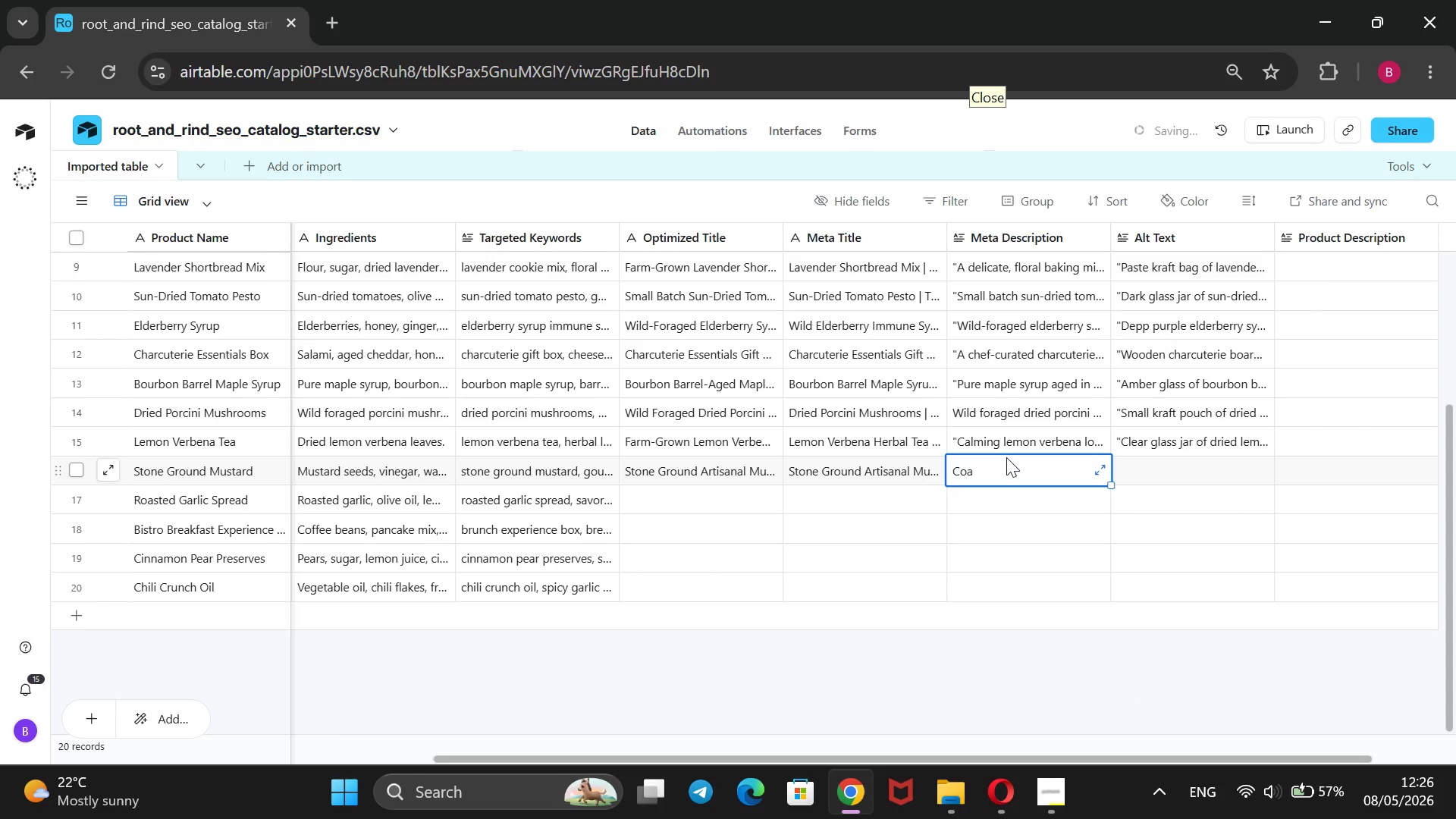 
type(rse stone goruns mustard wirh)
key(Backspace)
key(Backspace)
type(th)
 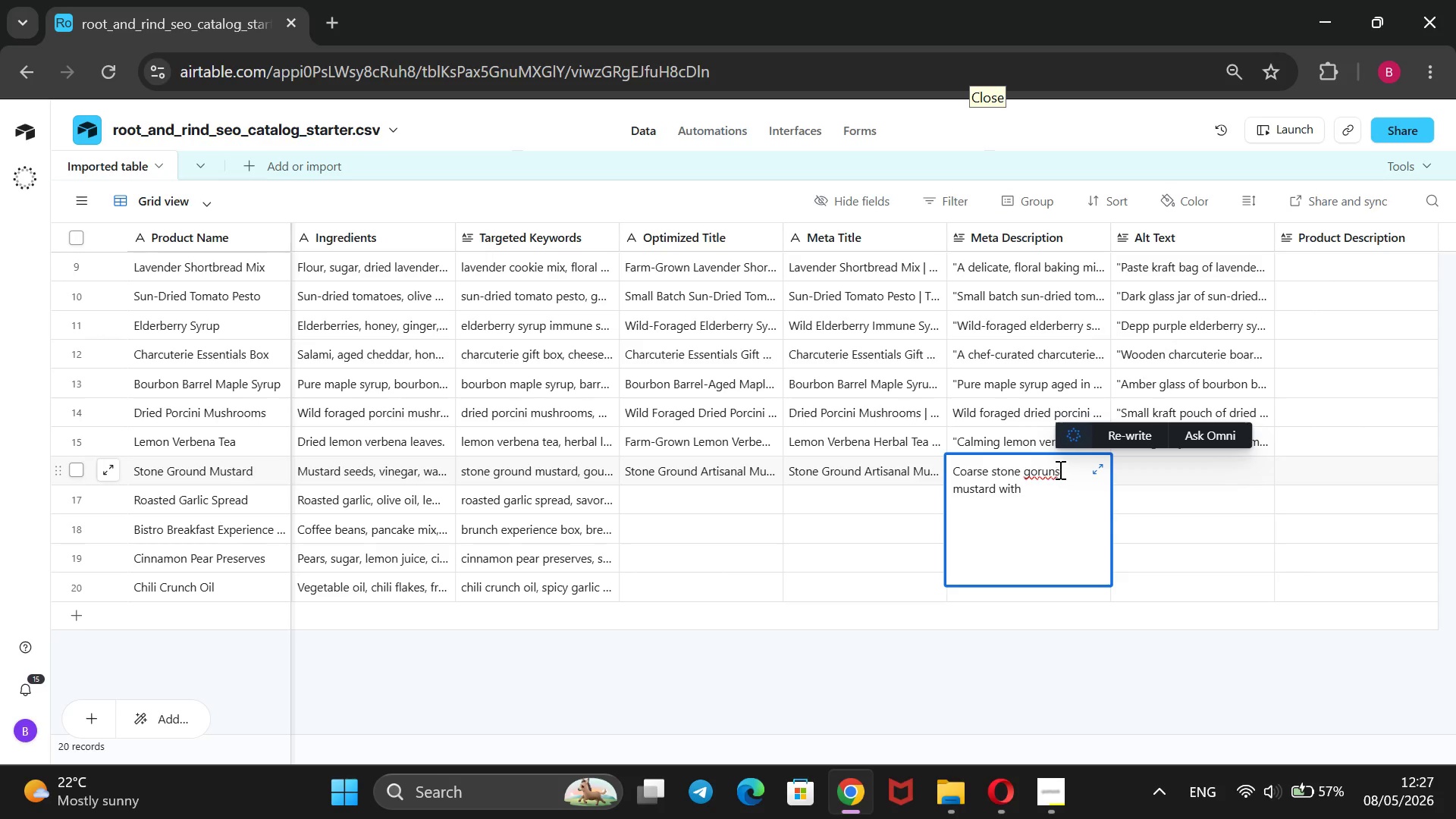 
wait(6.3)
 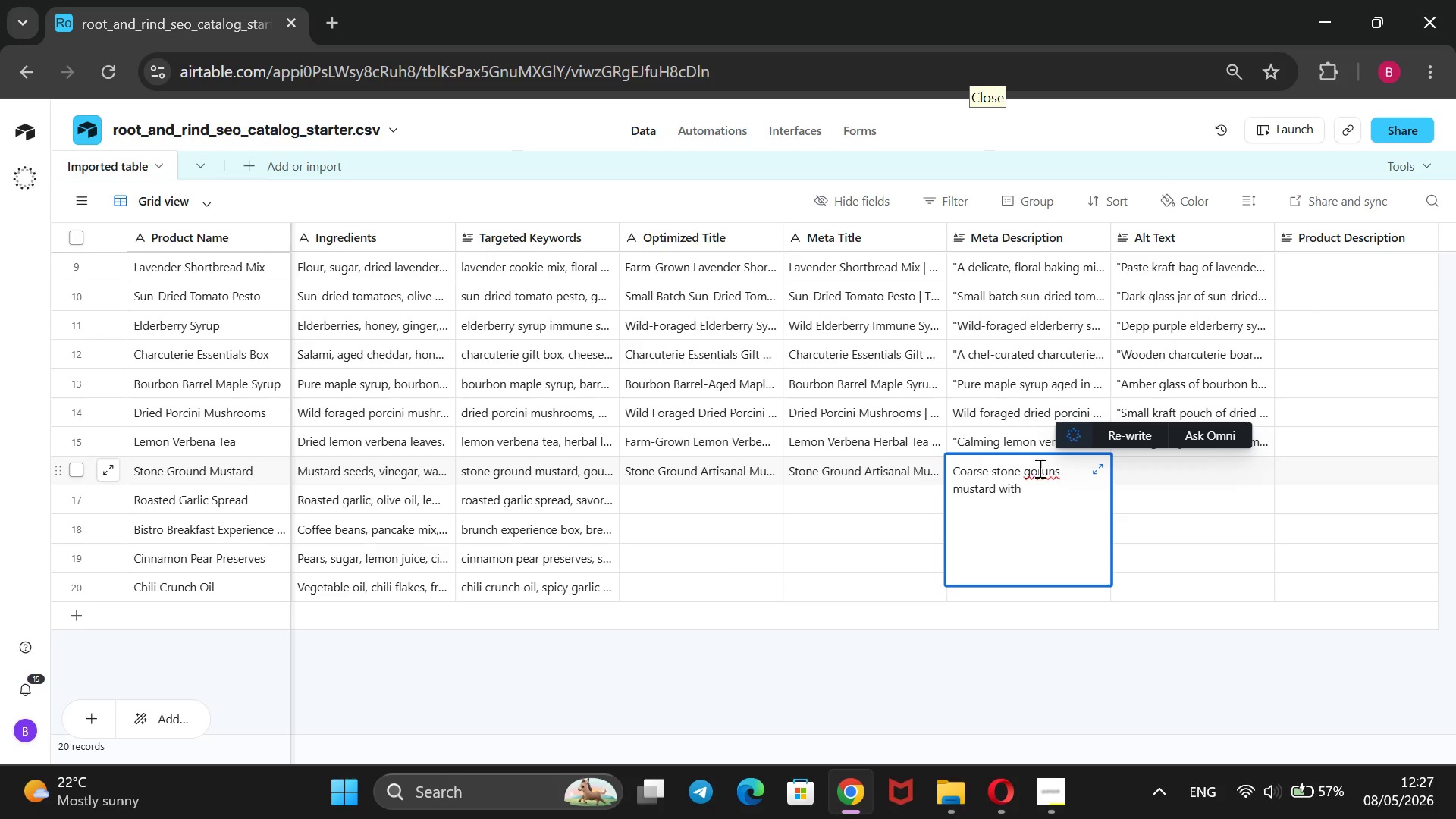 
left_click([1038, 471])
 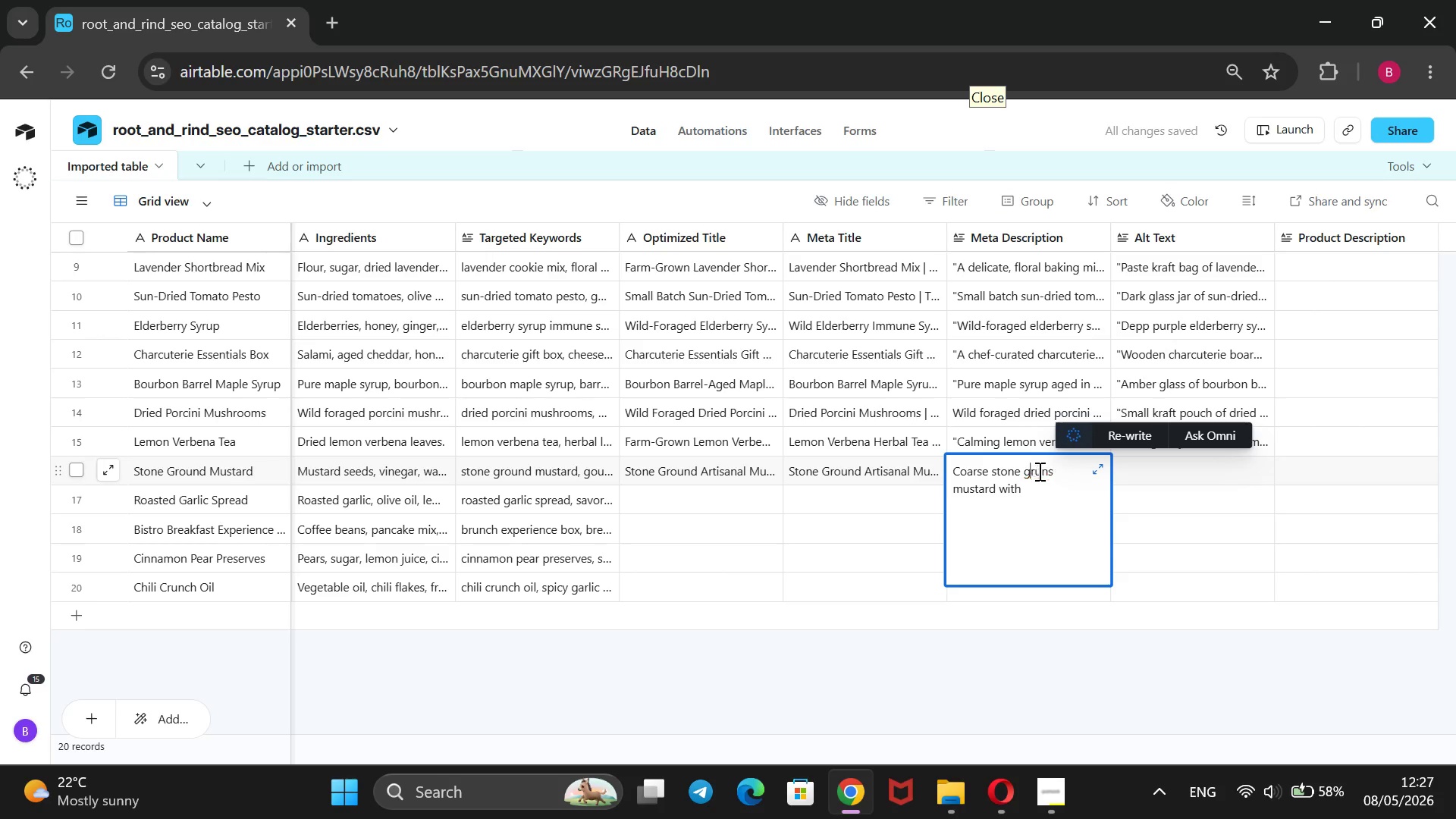 
key(Backspace)
 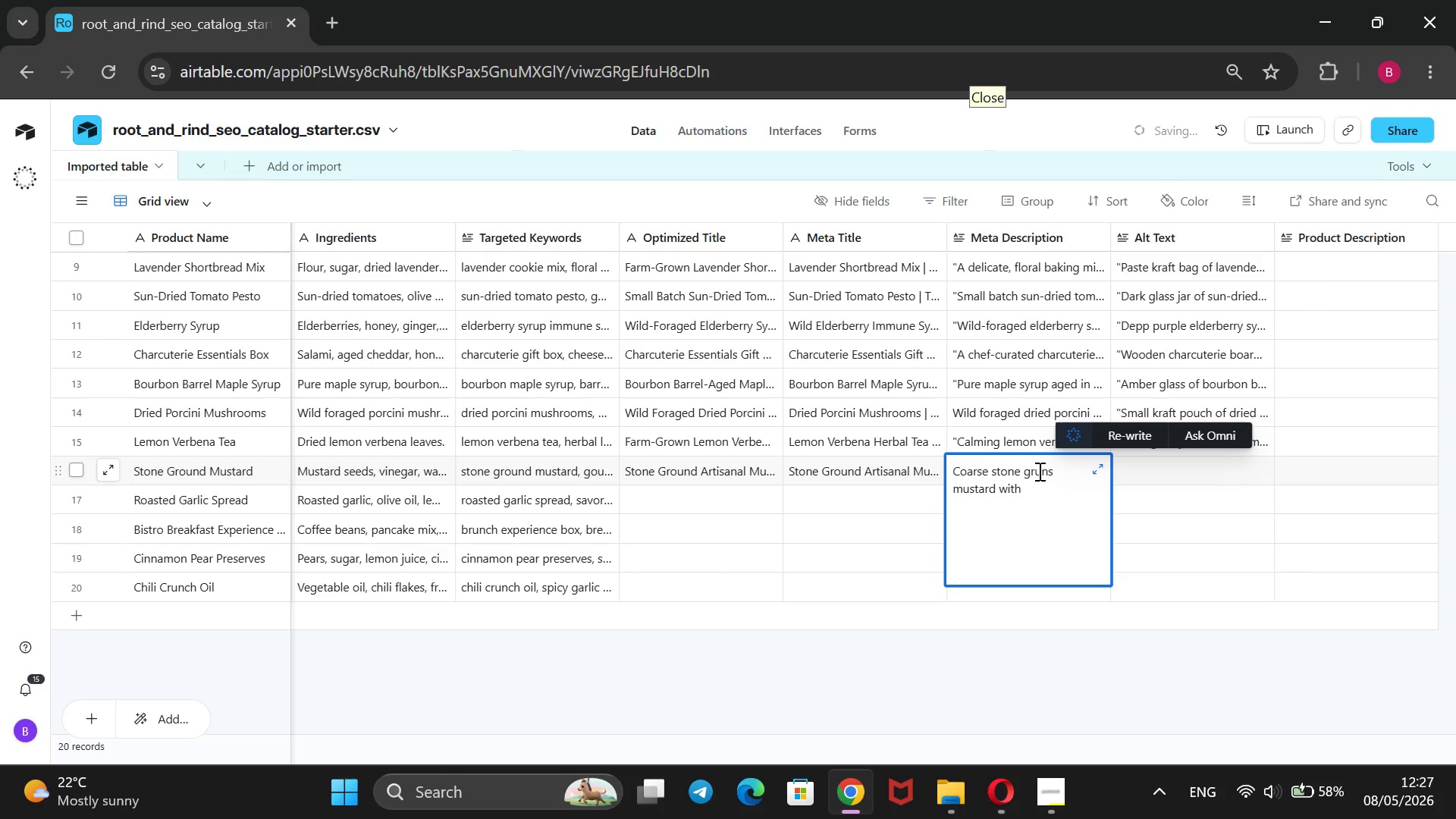 
key(ArrowRight)
 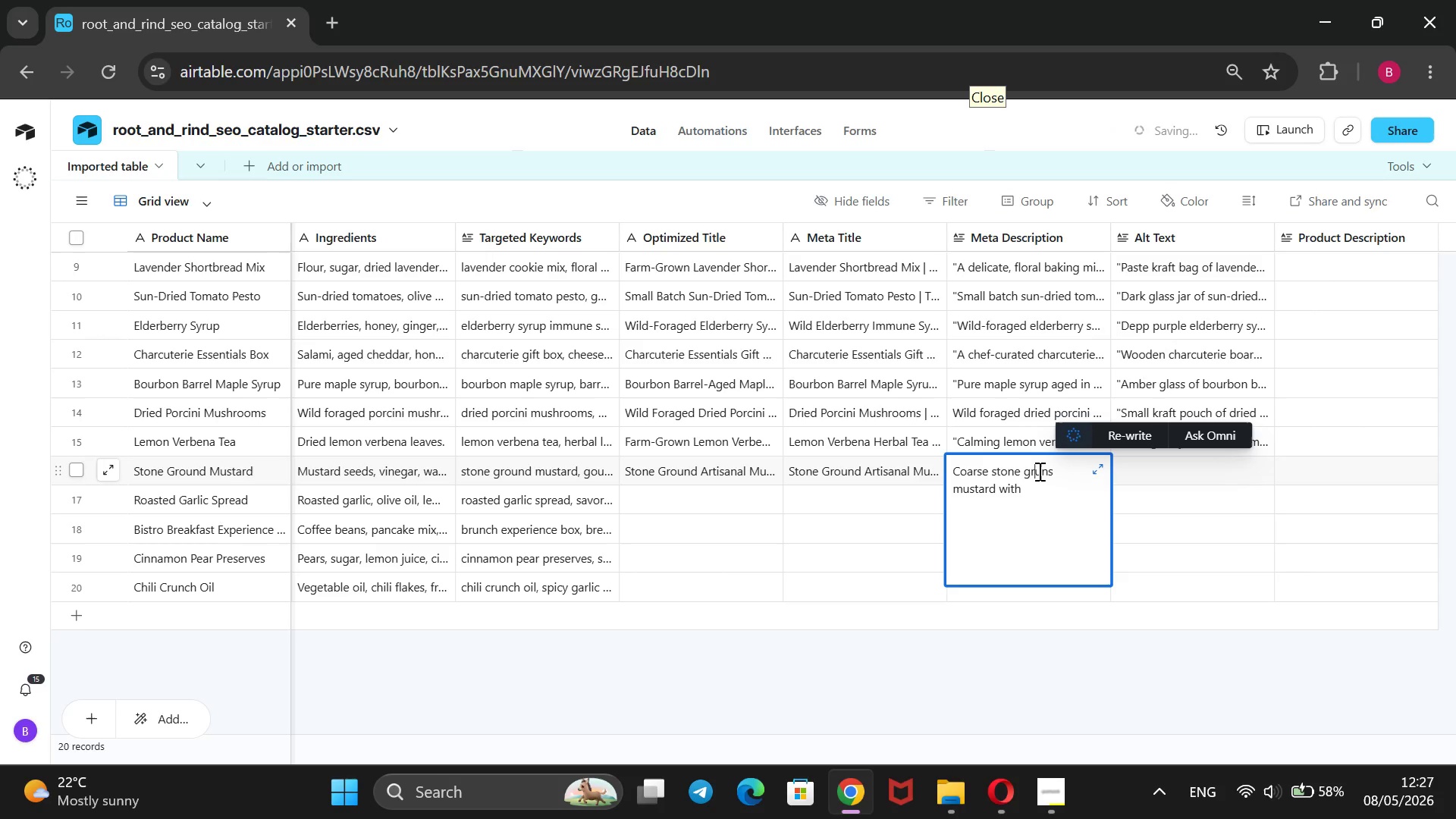 
key(O)
 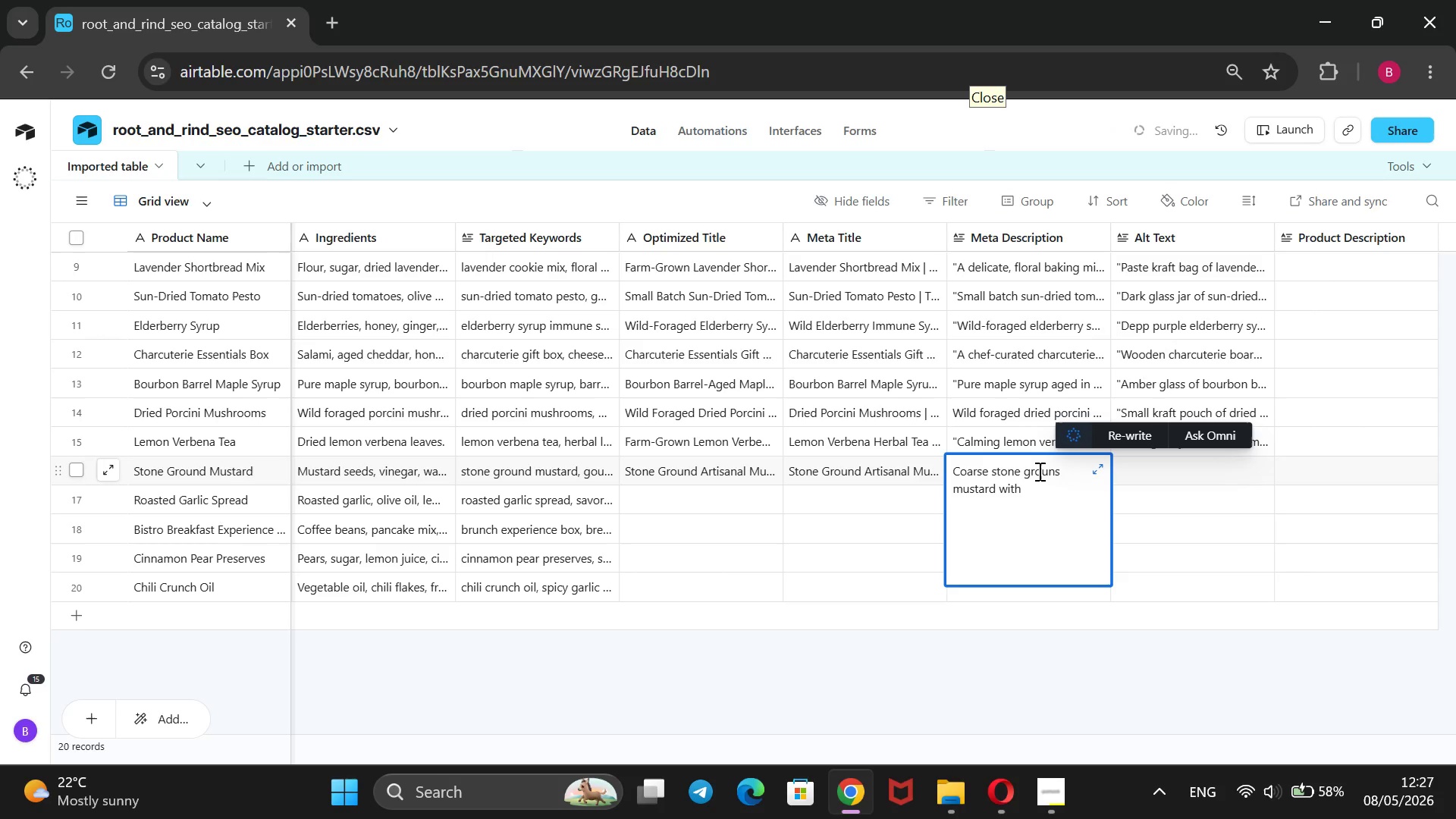 
key(ArrowRight)
 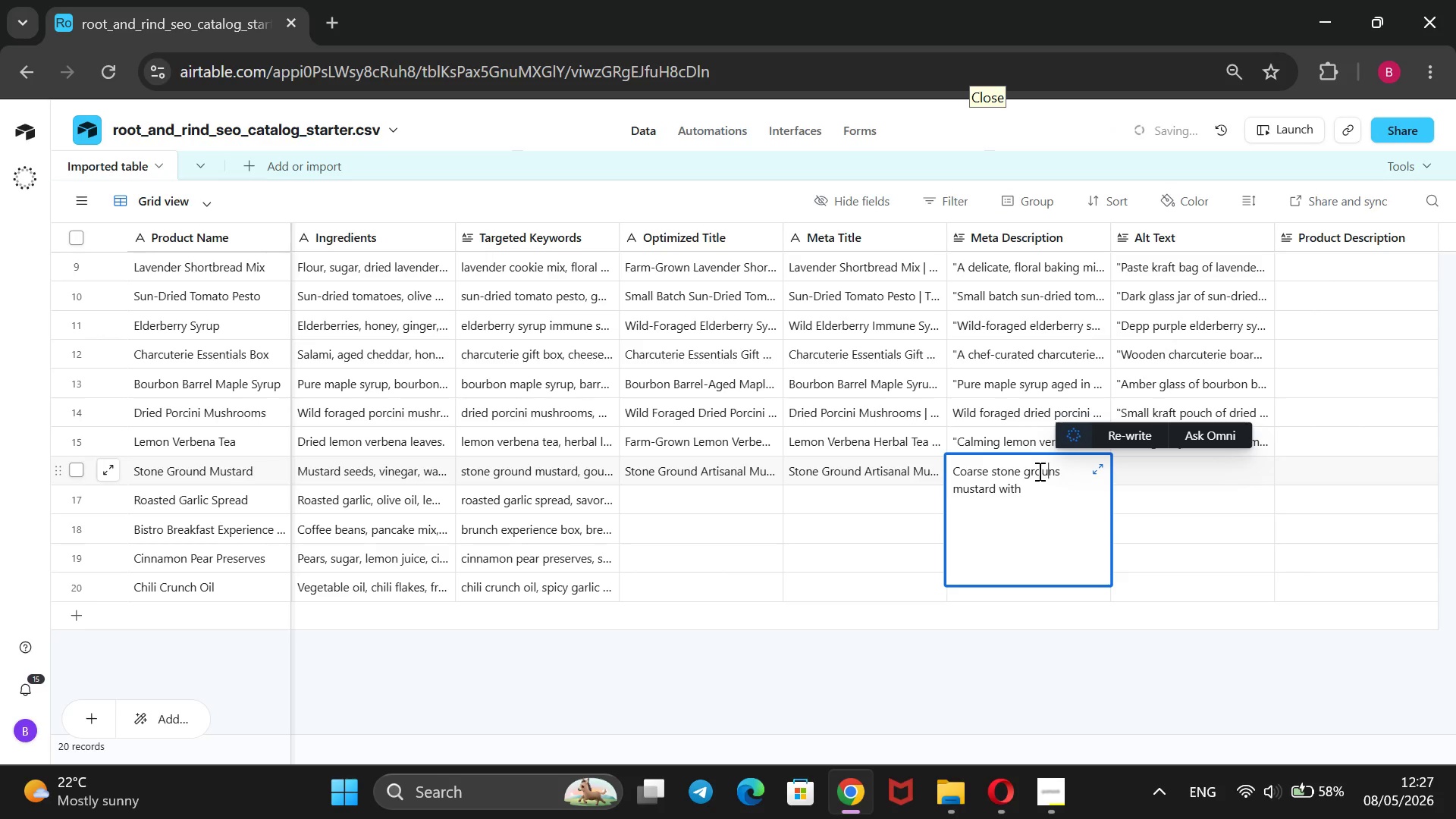 
key(ArrowRight)
 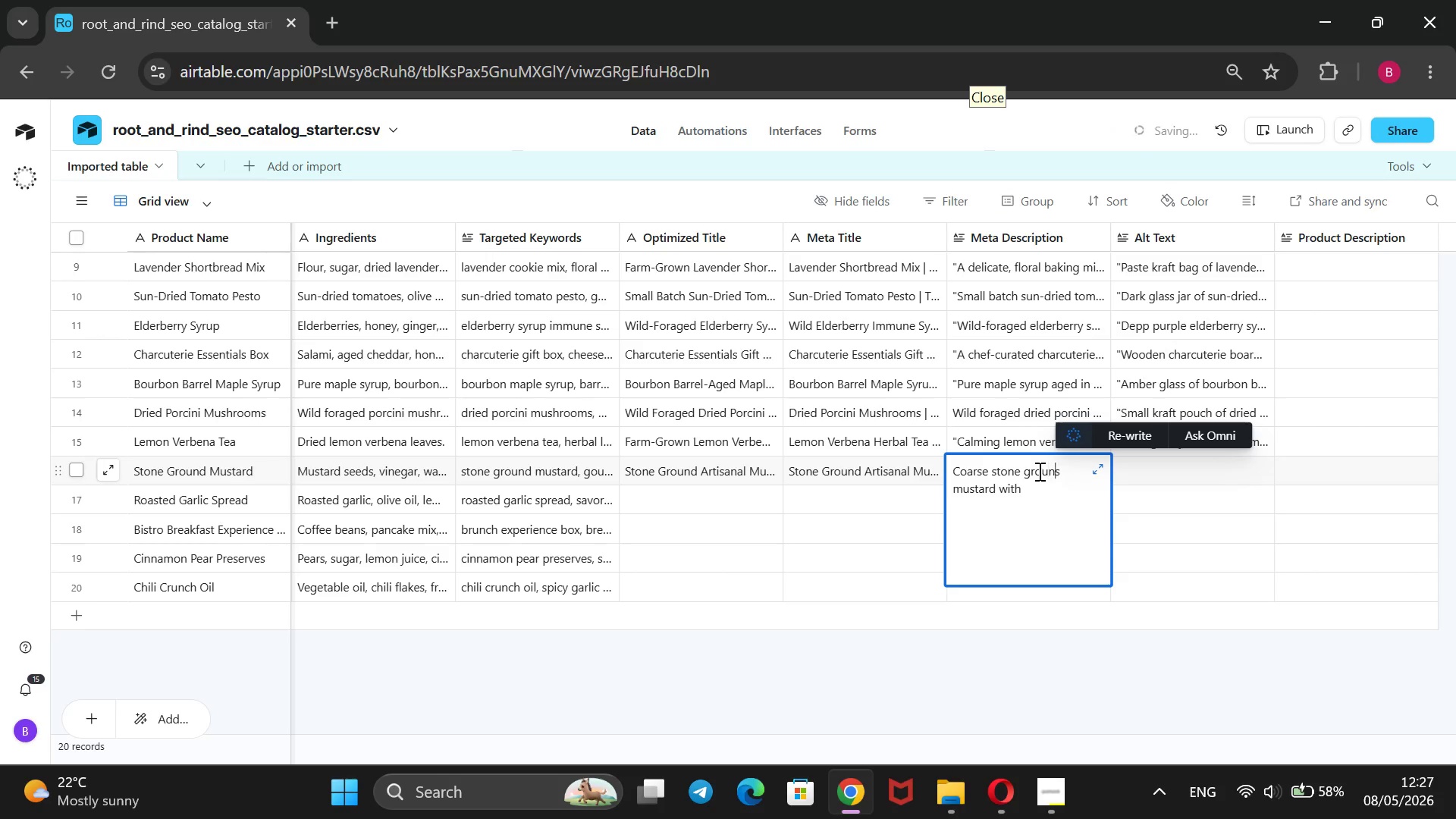 
key(ArrowRight)
 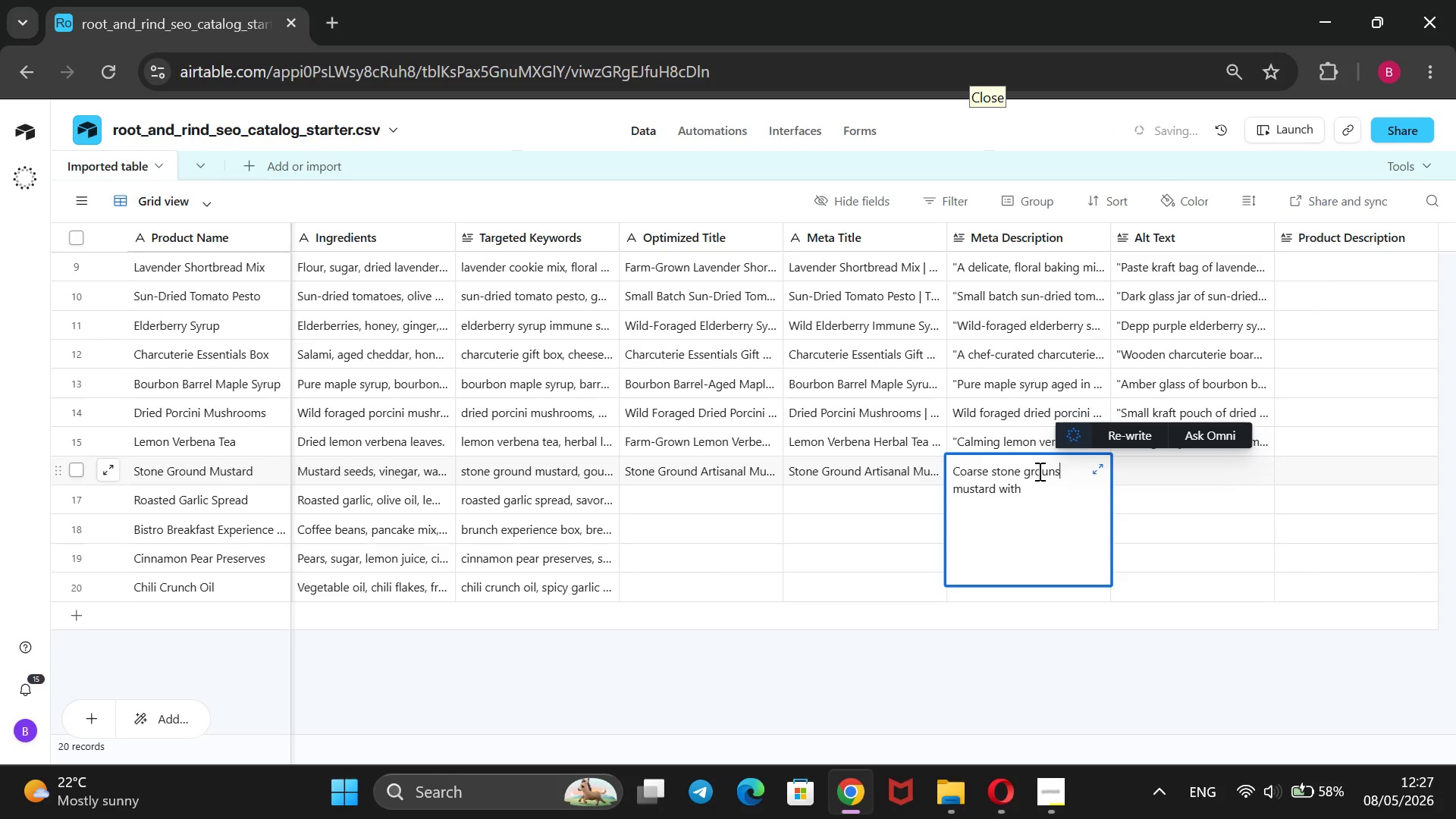 
key(Backspace)
 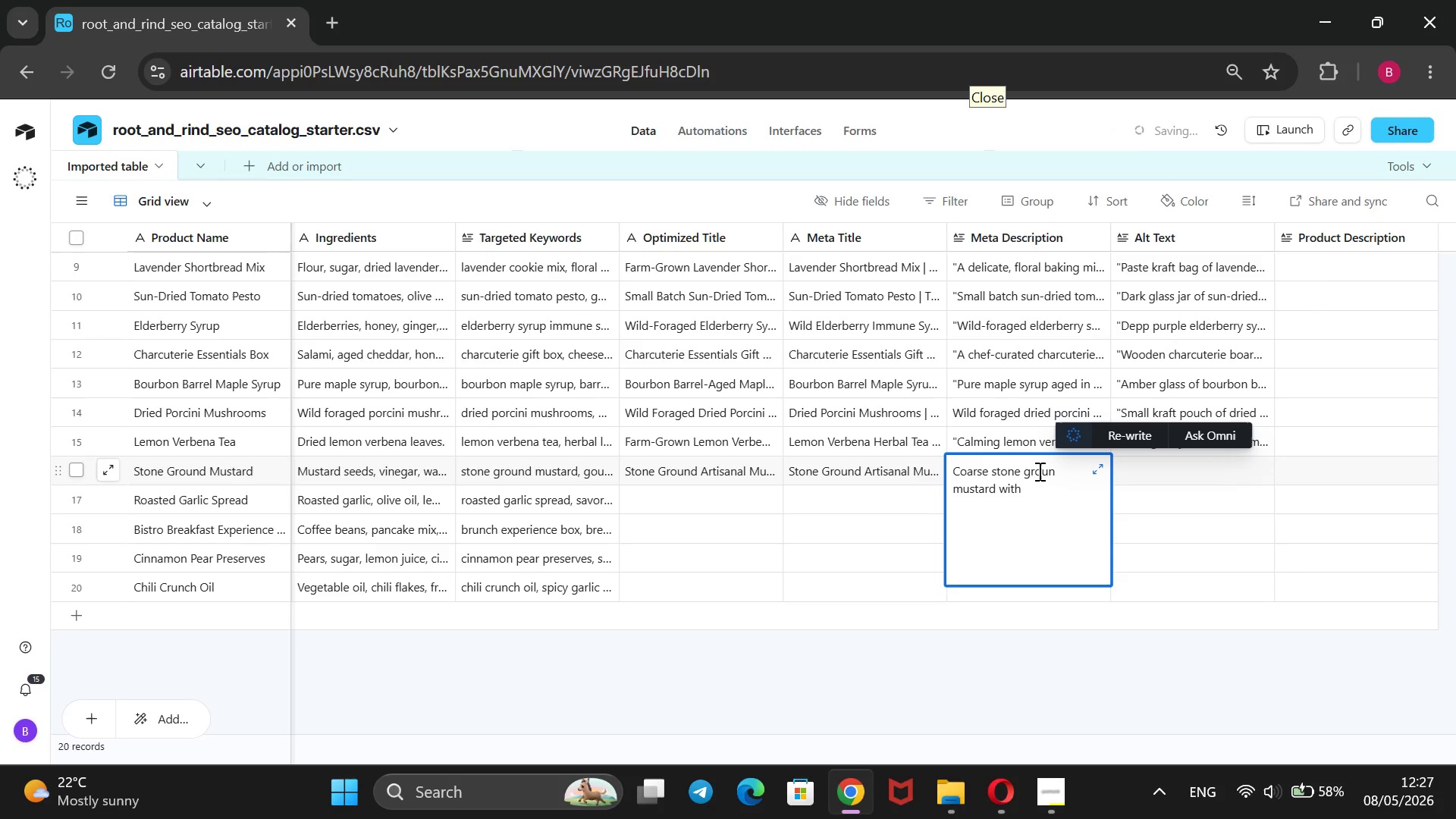 
key(D)
 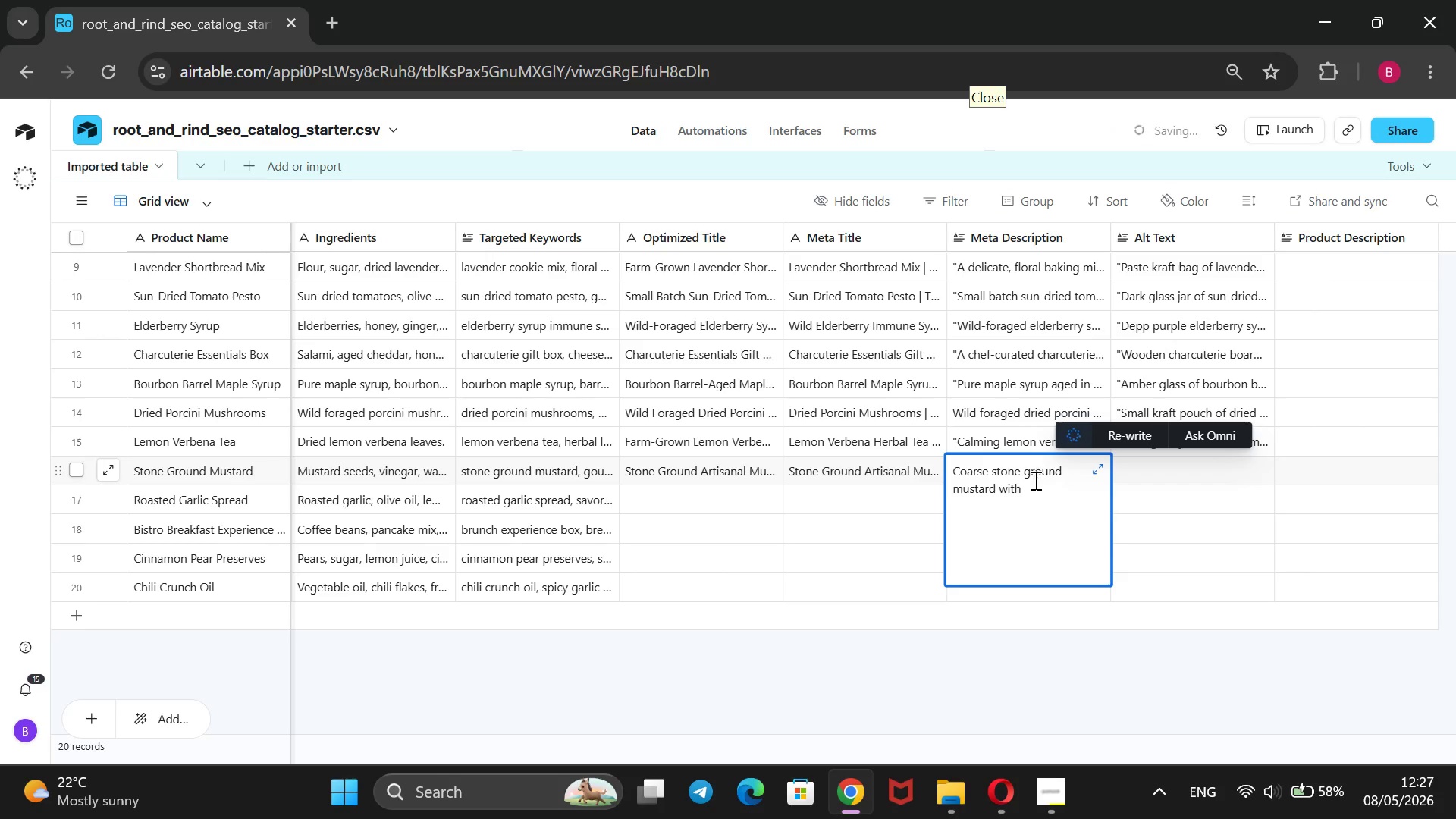 
left_click([1034, 480])
 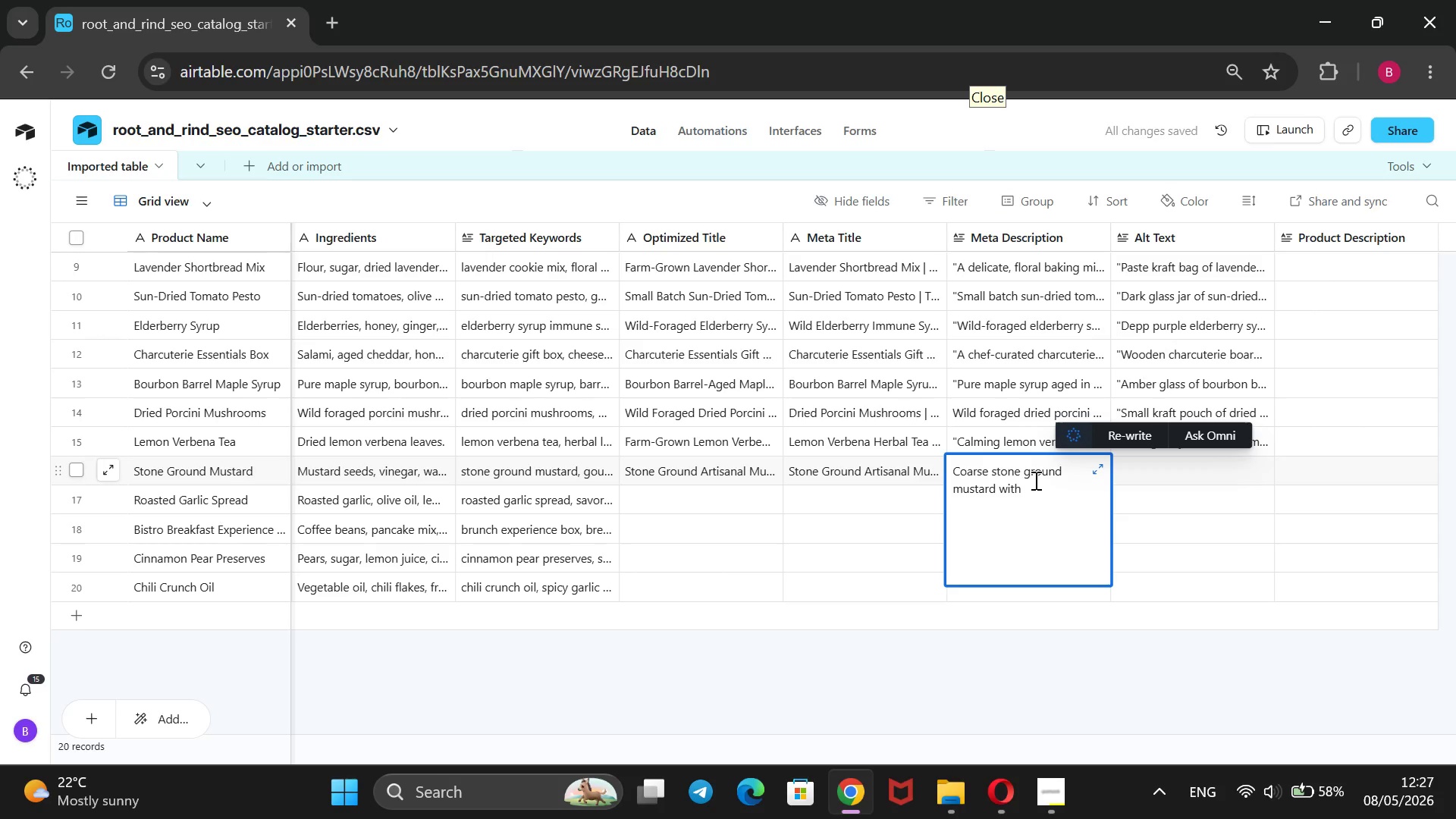 
wait(6.73)
 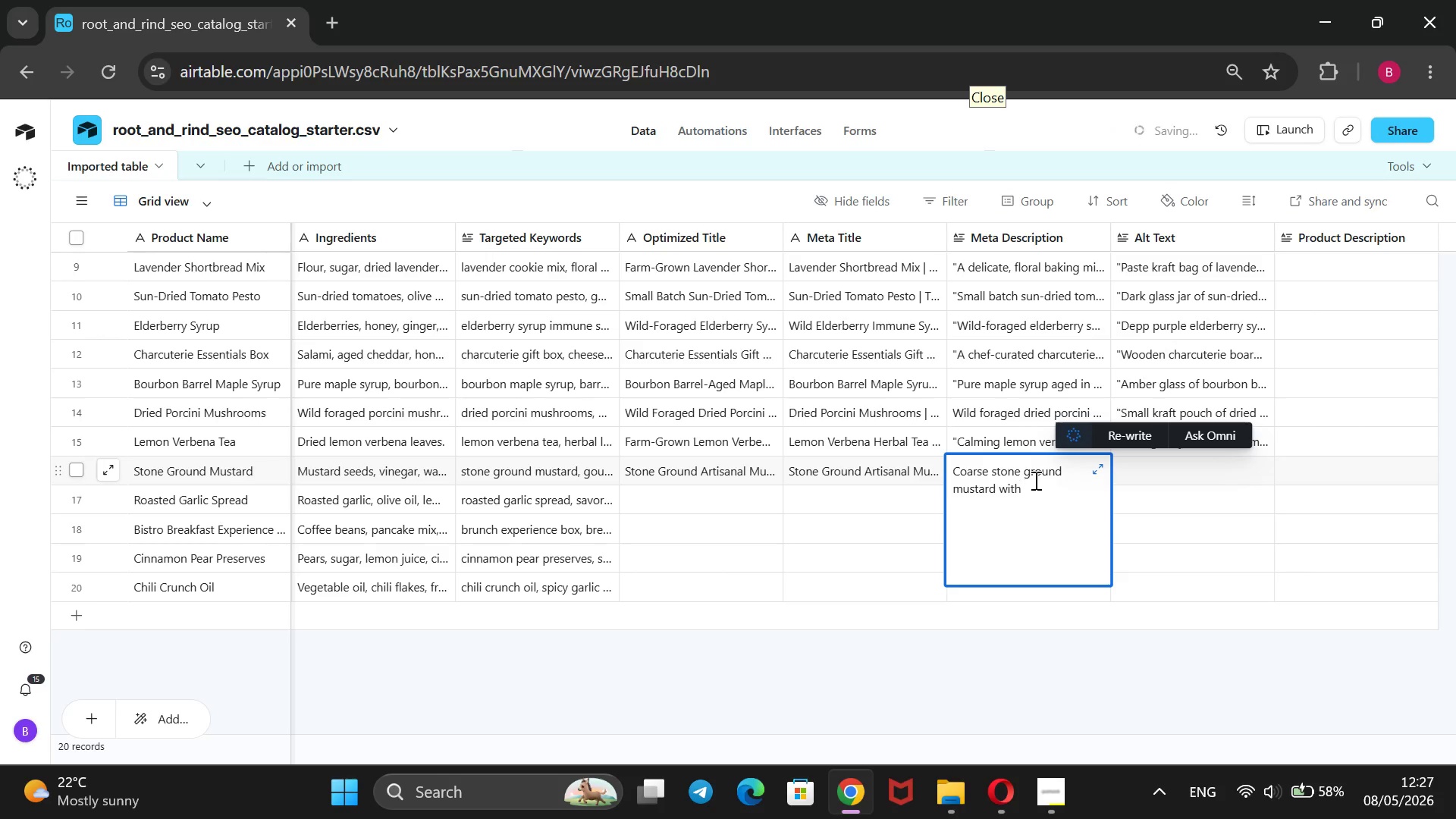 
type( wholes)
key(Backspace)
type( seed )
key(Backspace)
type(s, vinegar bite, ad)
key(Backspace)
type(nd tuem)
key(Backspace)
key(Backspace)
type(meric warmthe)
 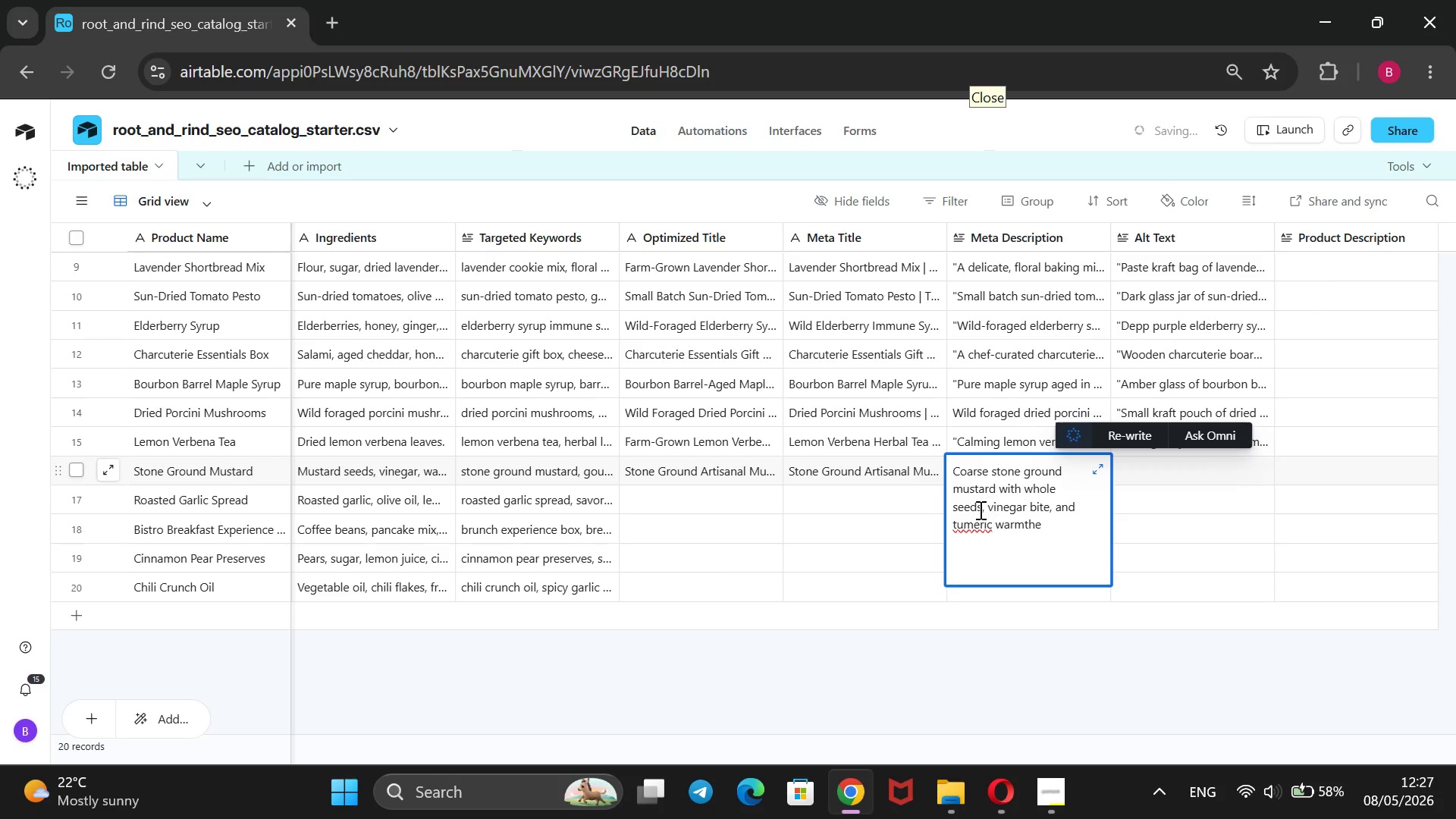 
left_click([967, 519])
 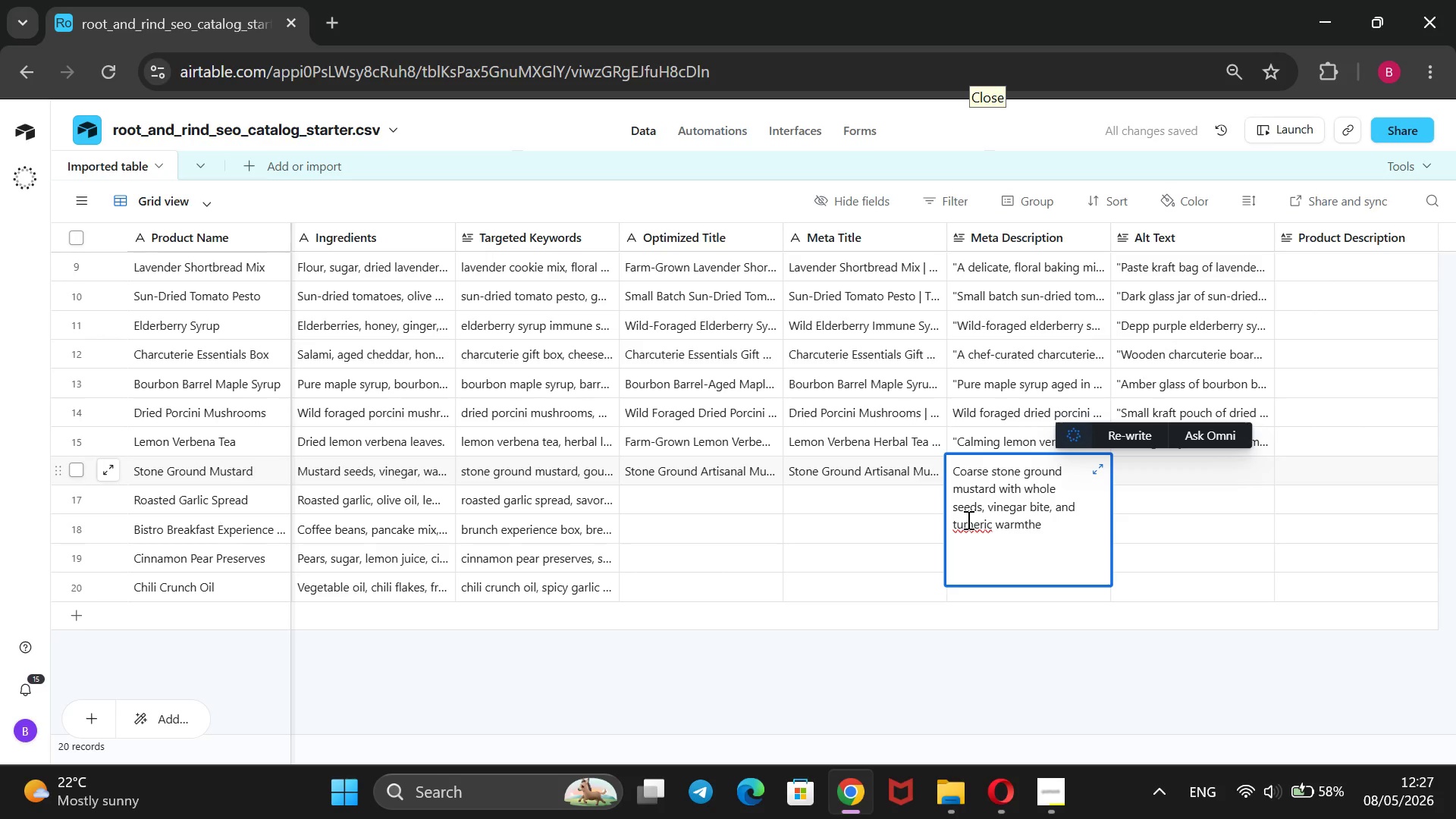 
key(R)
 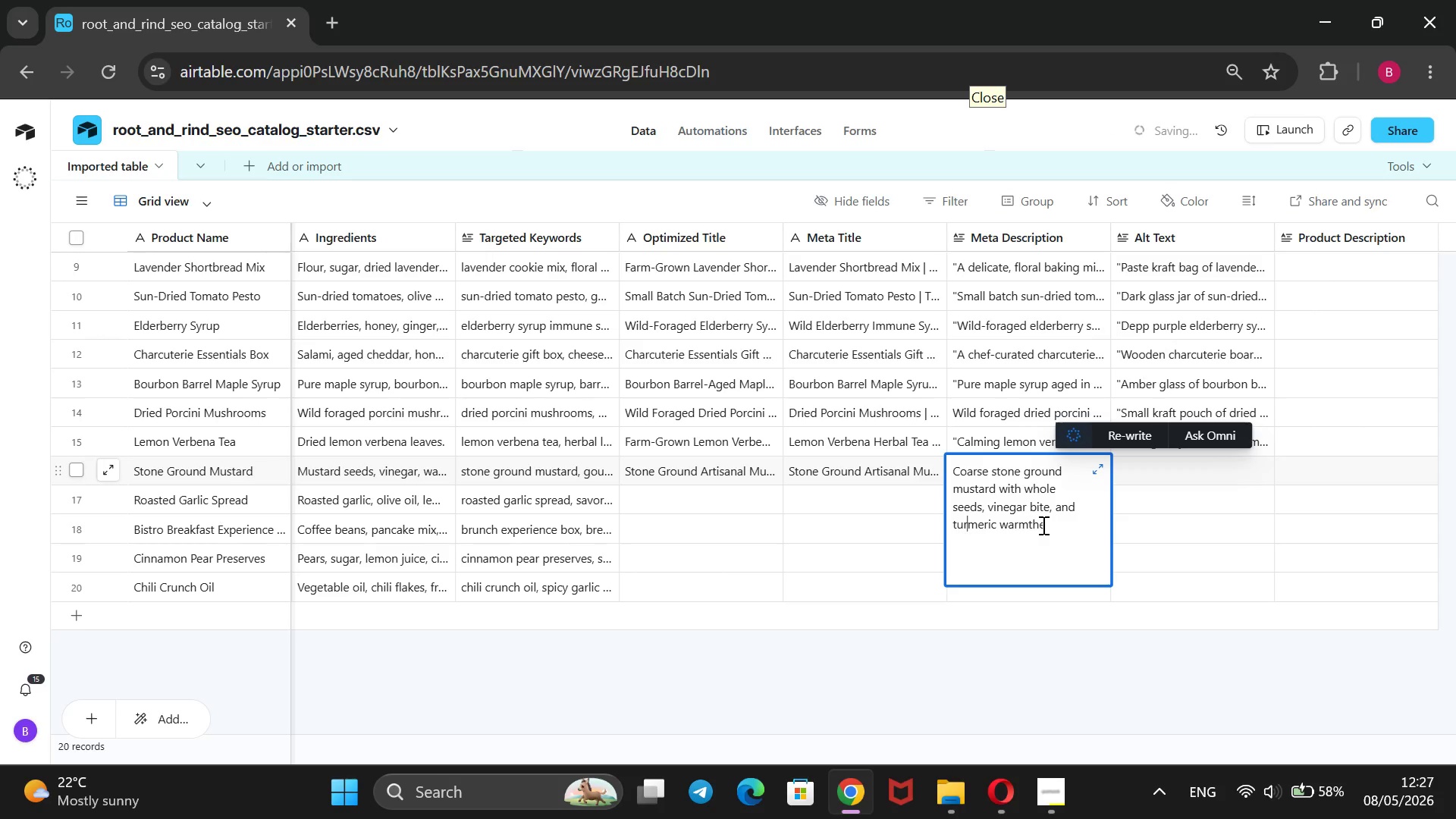 
left_click([1041, 527])
 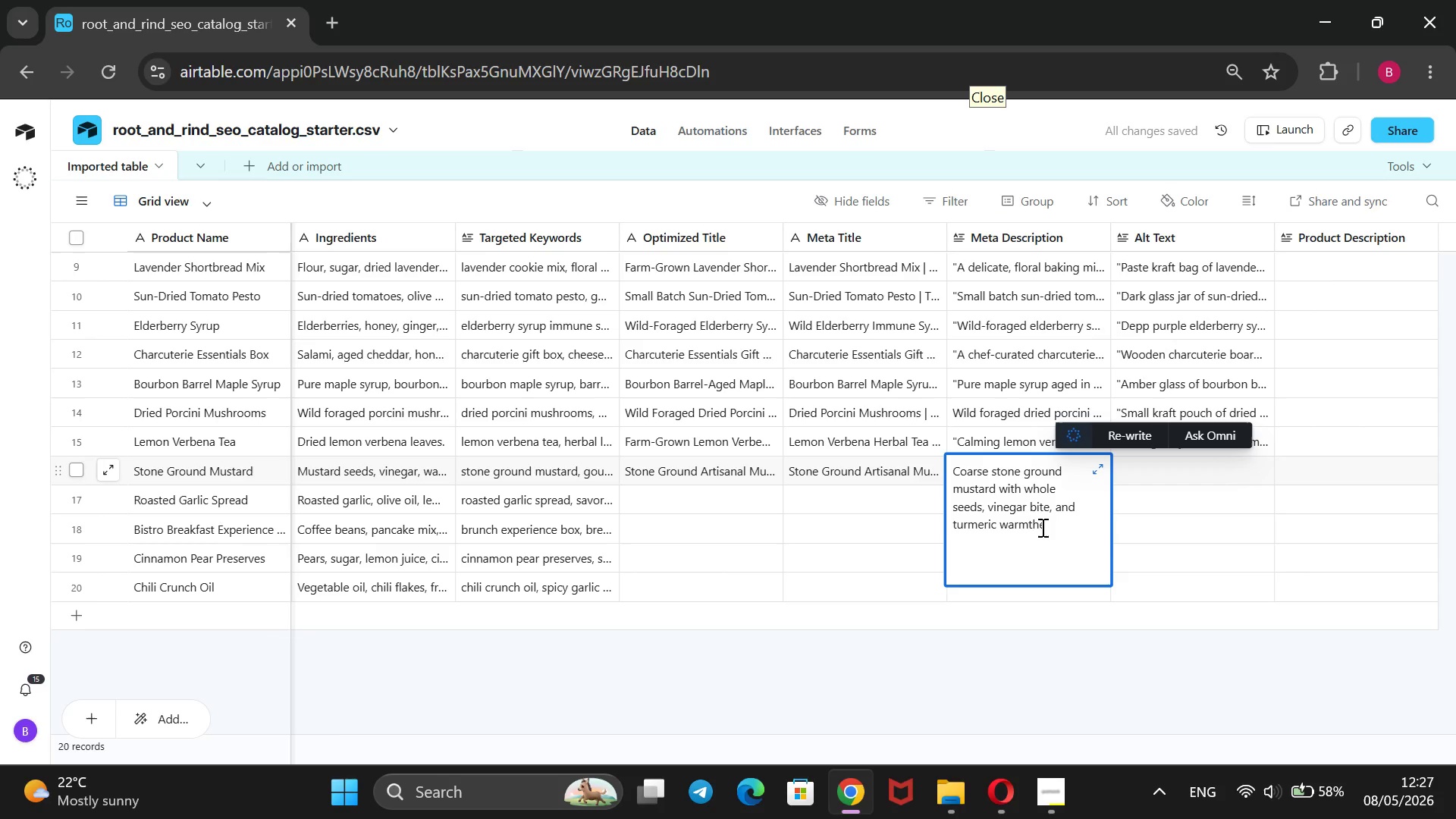 
key(ArrowRight)
 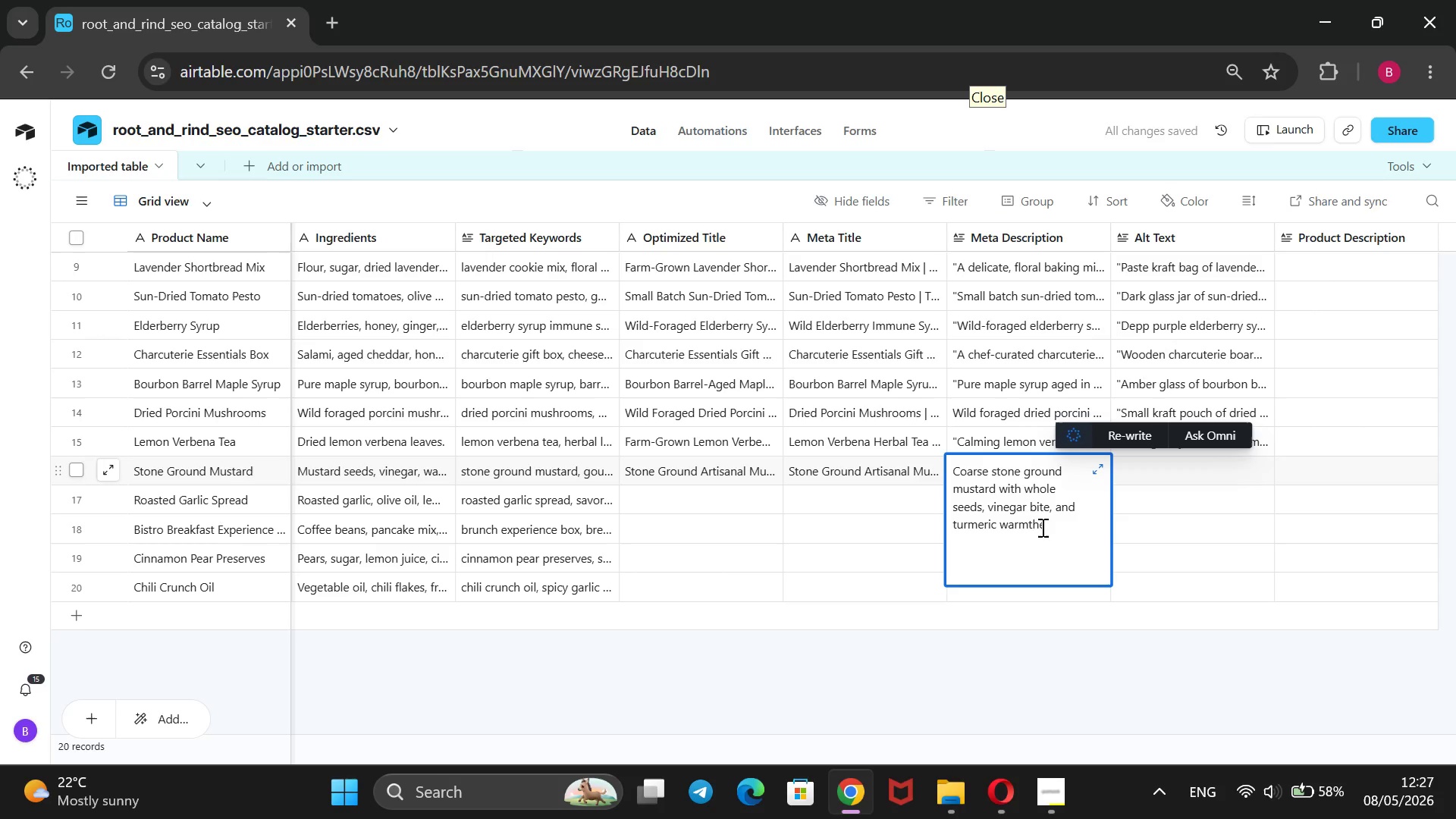 
key(Backspace)
type(. A bols a)
key(Backspace)
key(Backspace)
key(Backspace)
type(d artisal)
key(Backspace)
type(nal)
 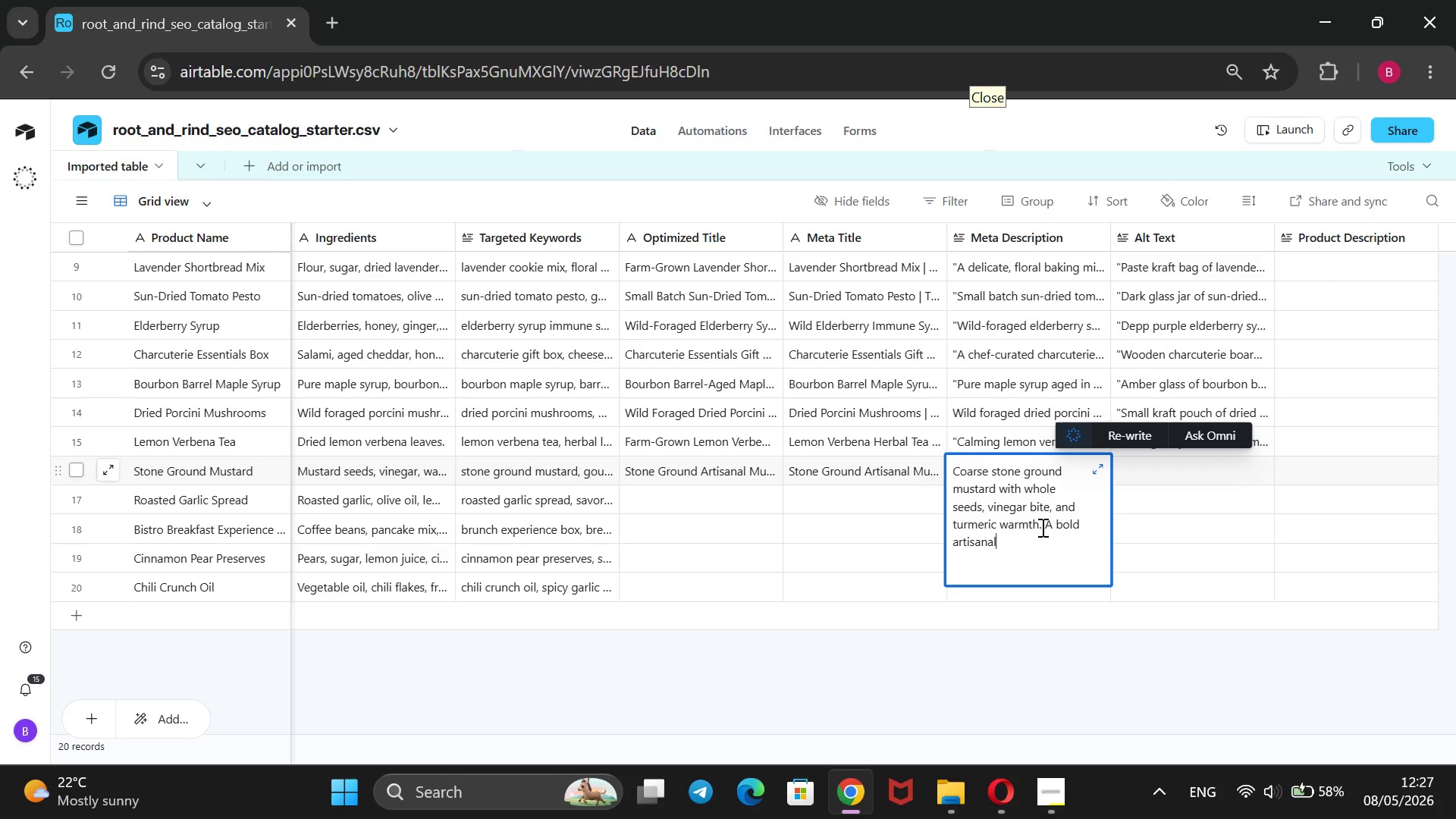 
type( m)
key(Backspace)
type(small bah)
key(Backspace)
type(thc)
key(Backspace)
key(Backspace)
type(ch condiment built for cheese boards and sandwiches.@@)
 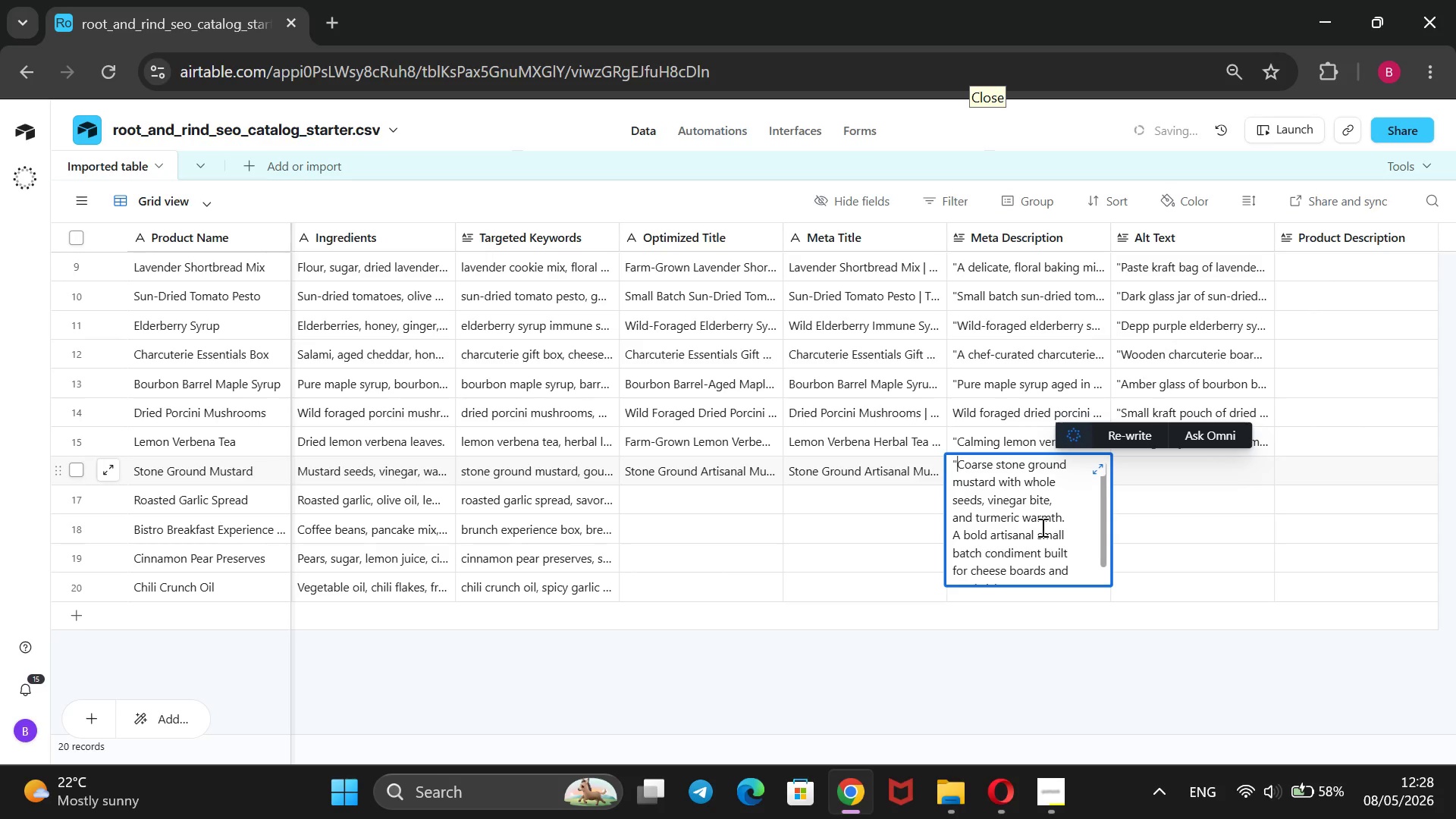 
 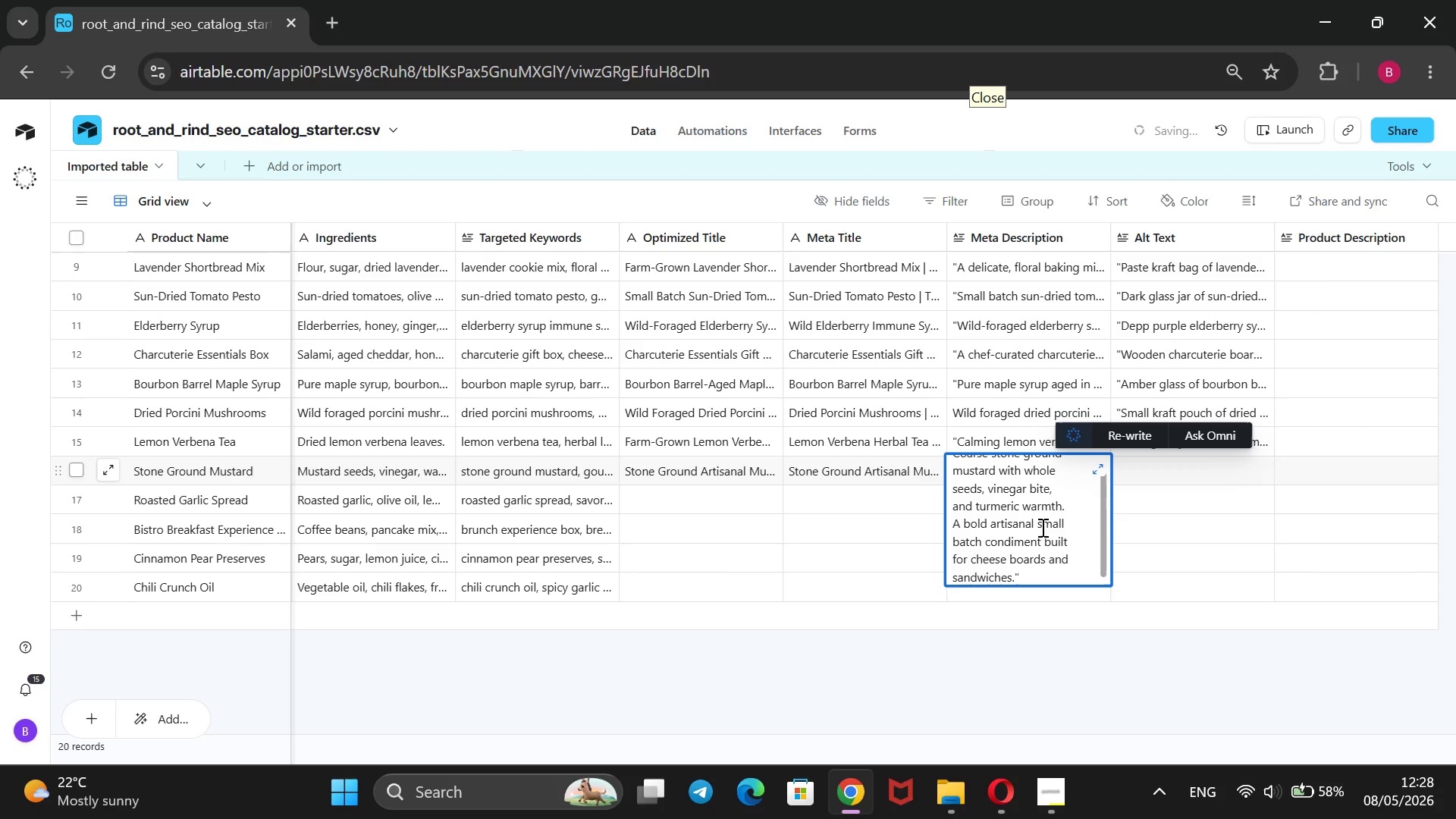 
hold_key(key=ArrowUp, duration=1.25)
 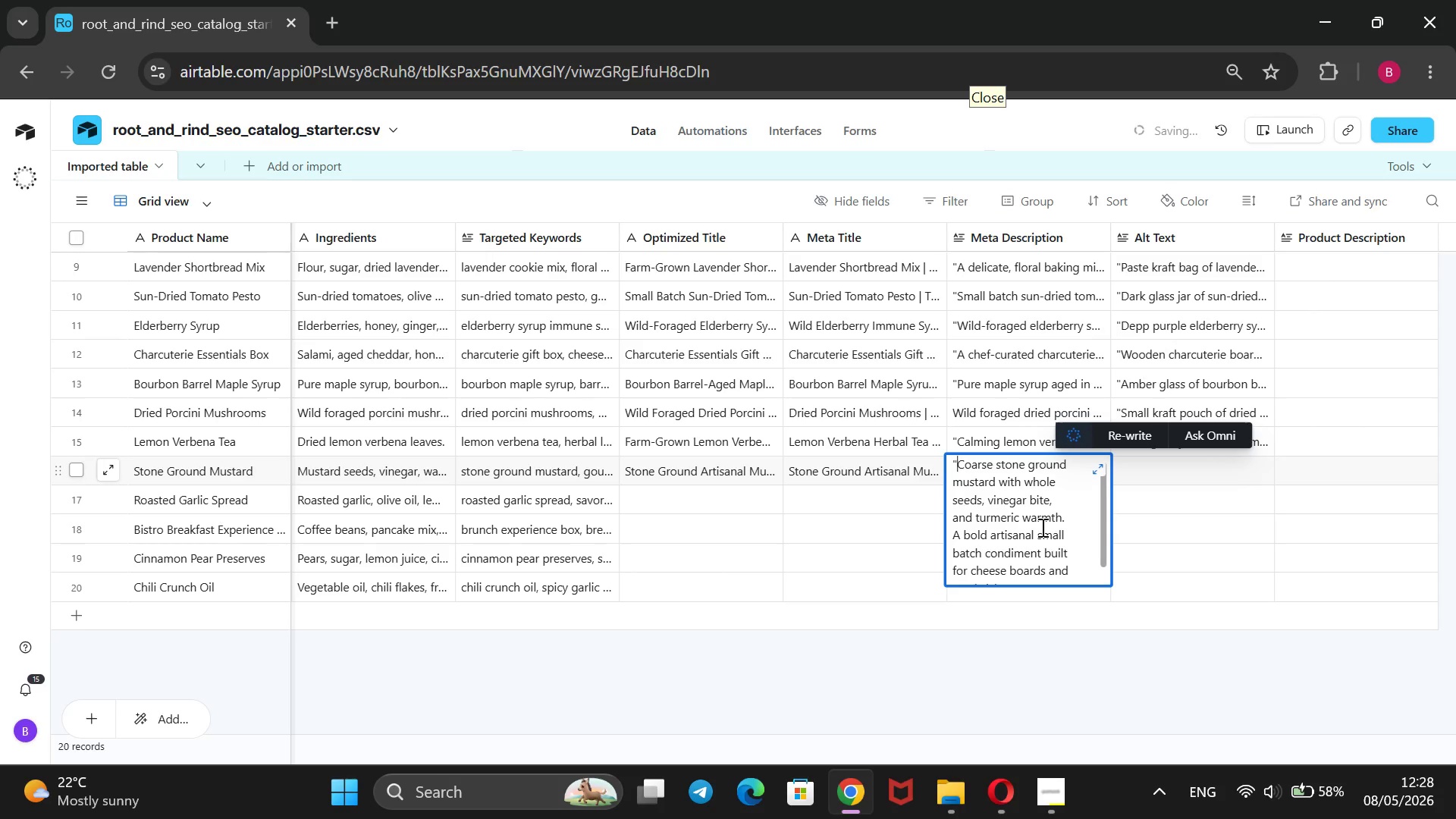 
left_click([1122, 471])
 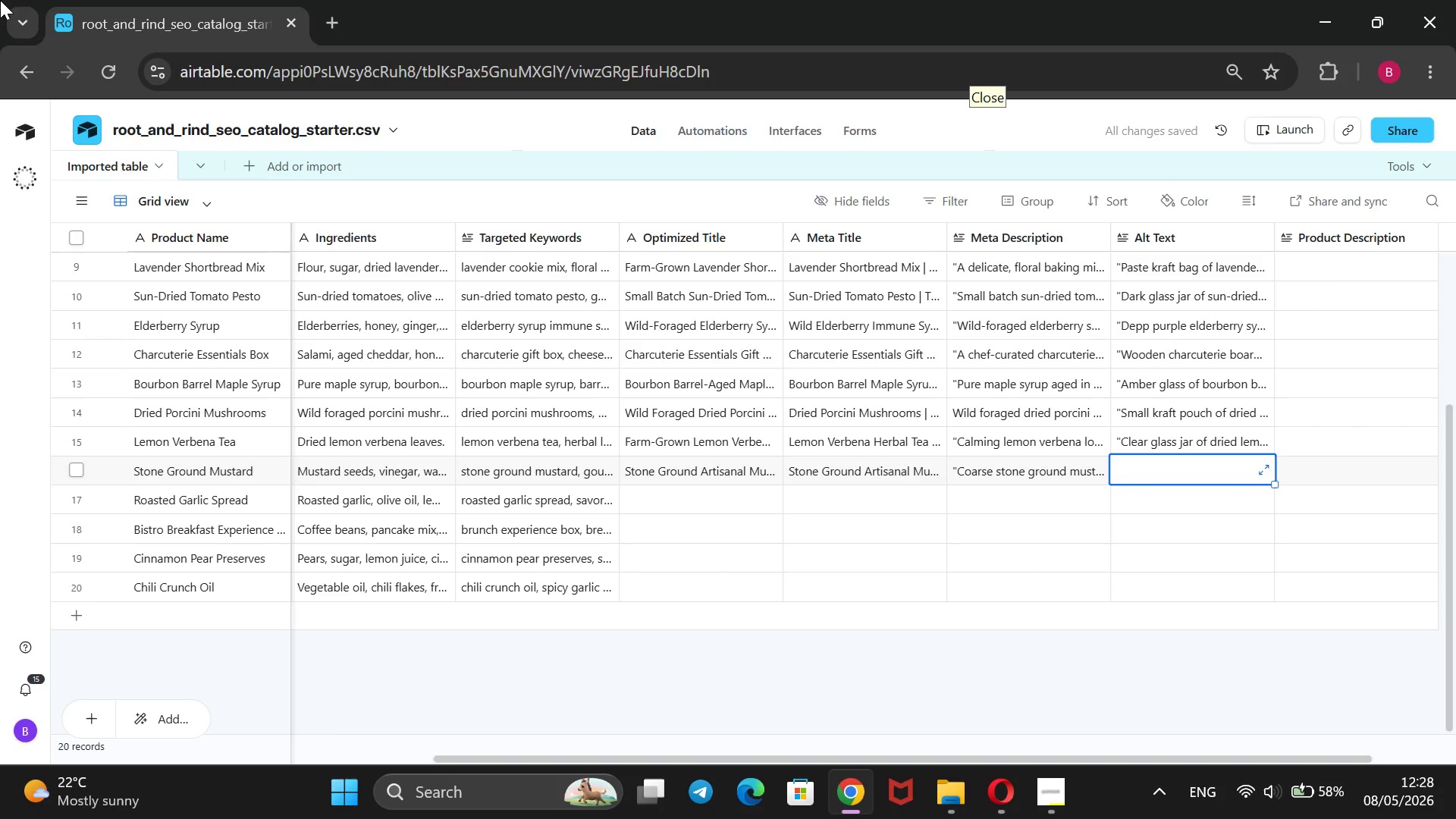 
wait(6.12)
 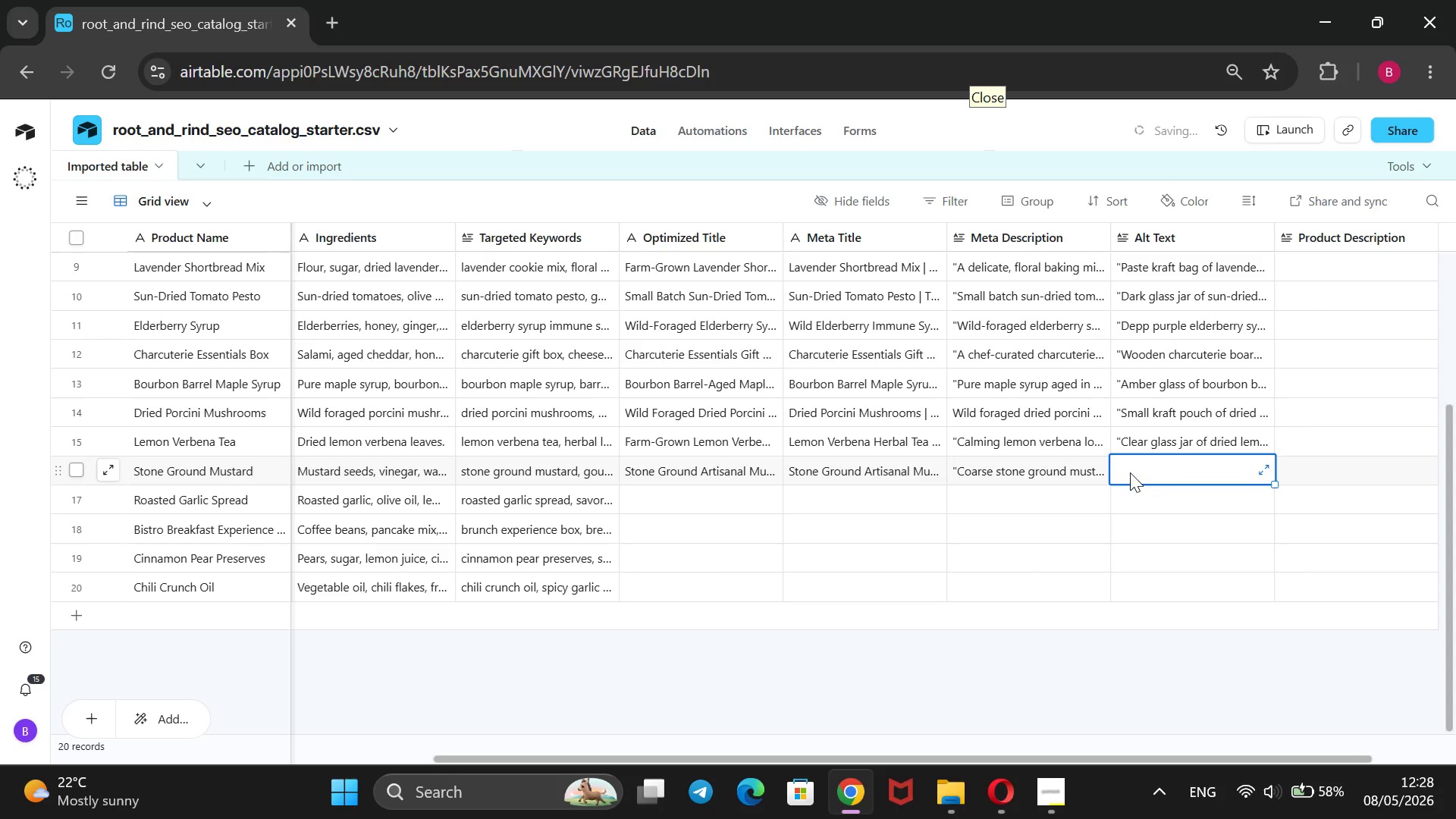 
type(W)
key(Backspace)
type(@@)
 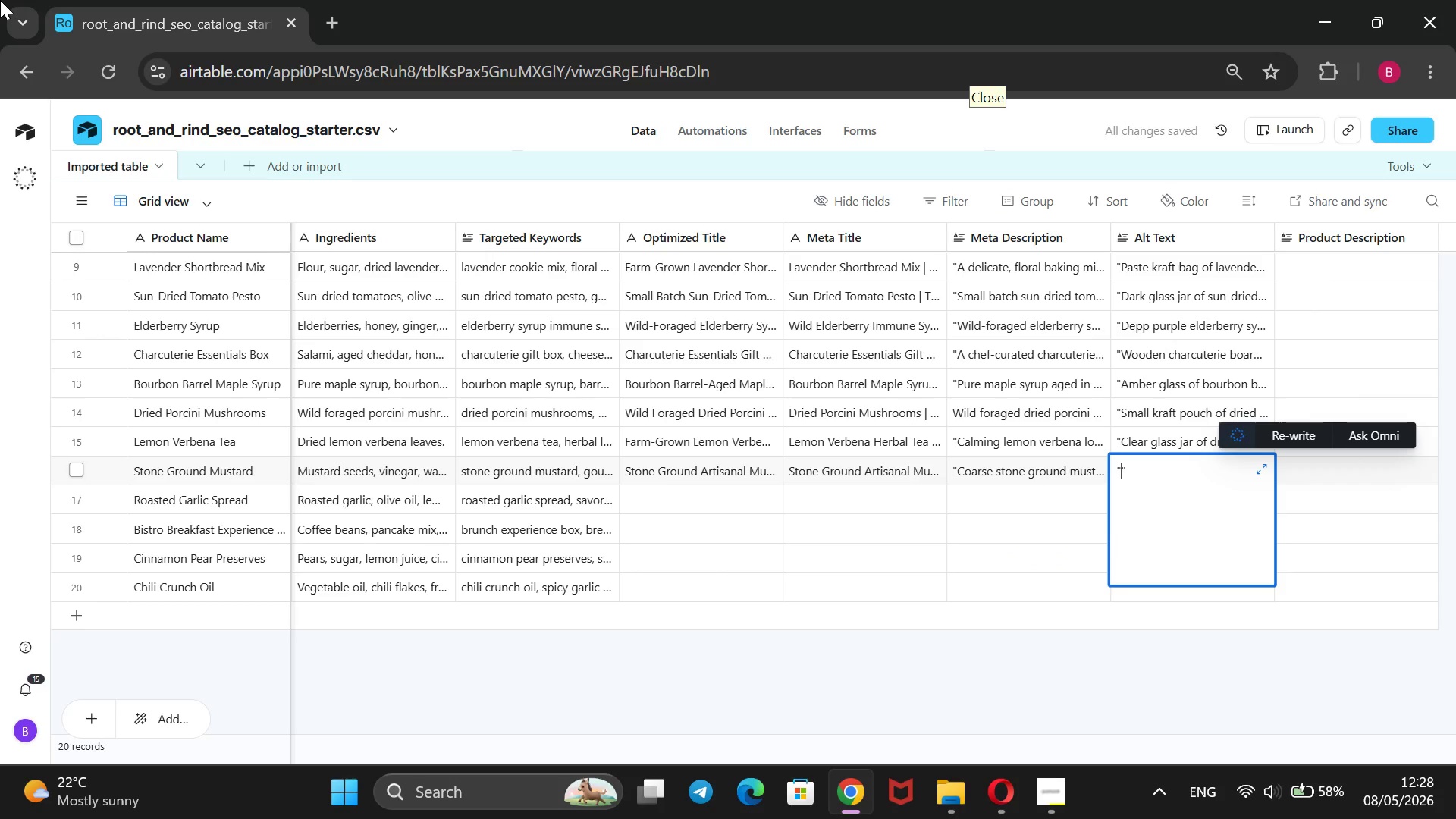 
 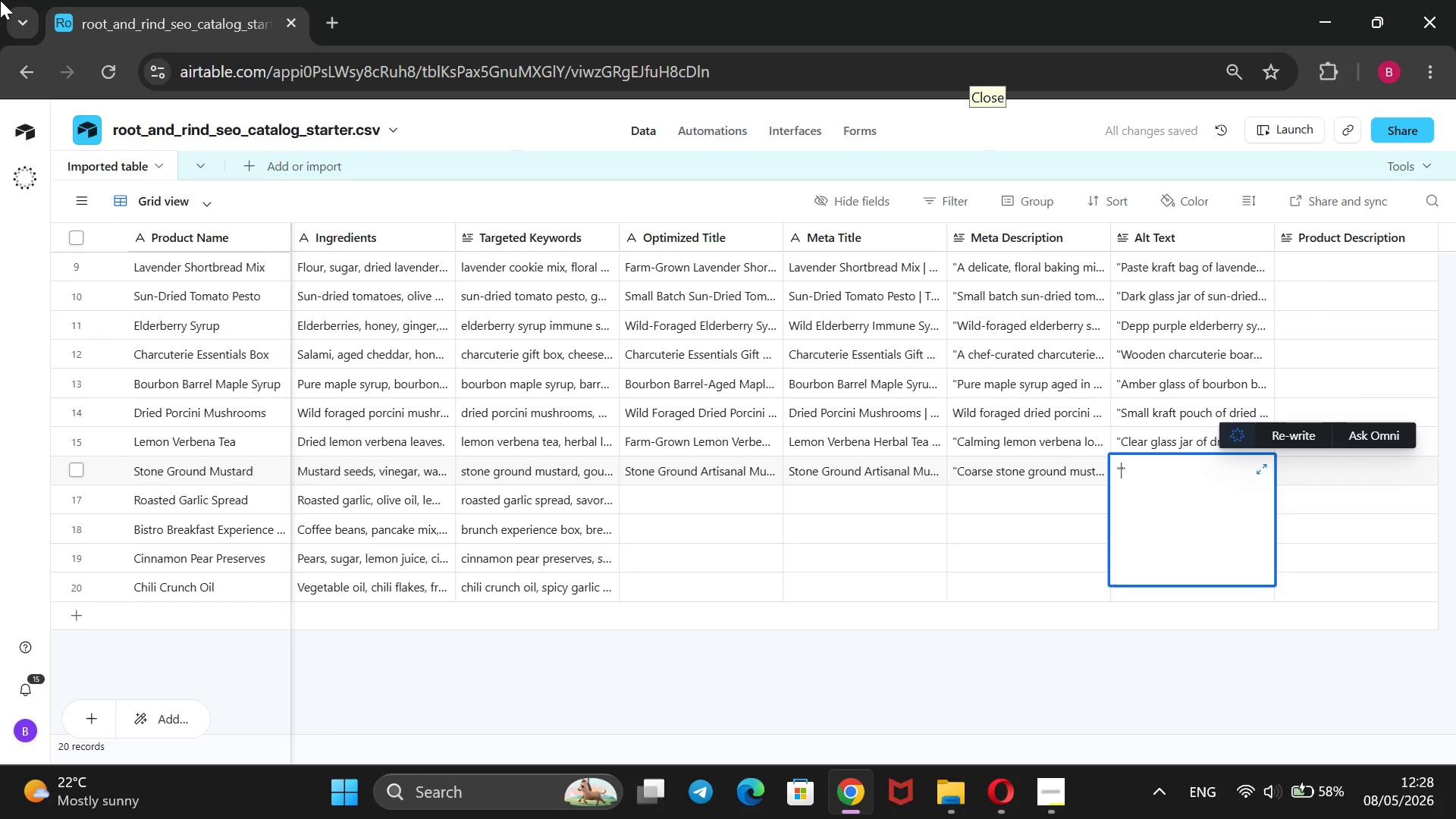 
key(ArrowLeft)
 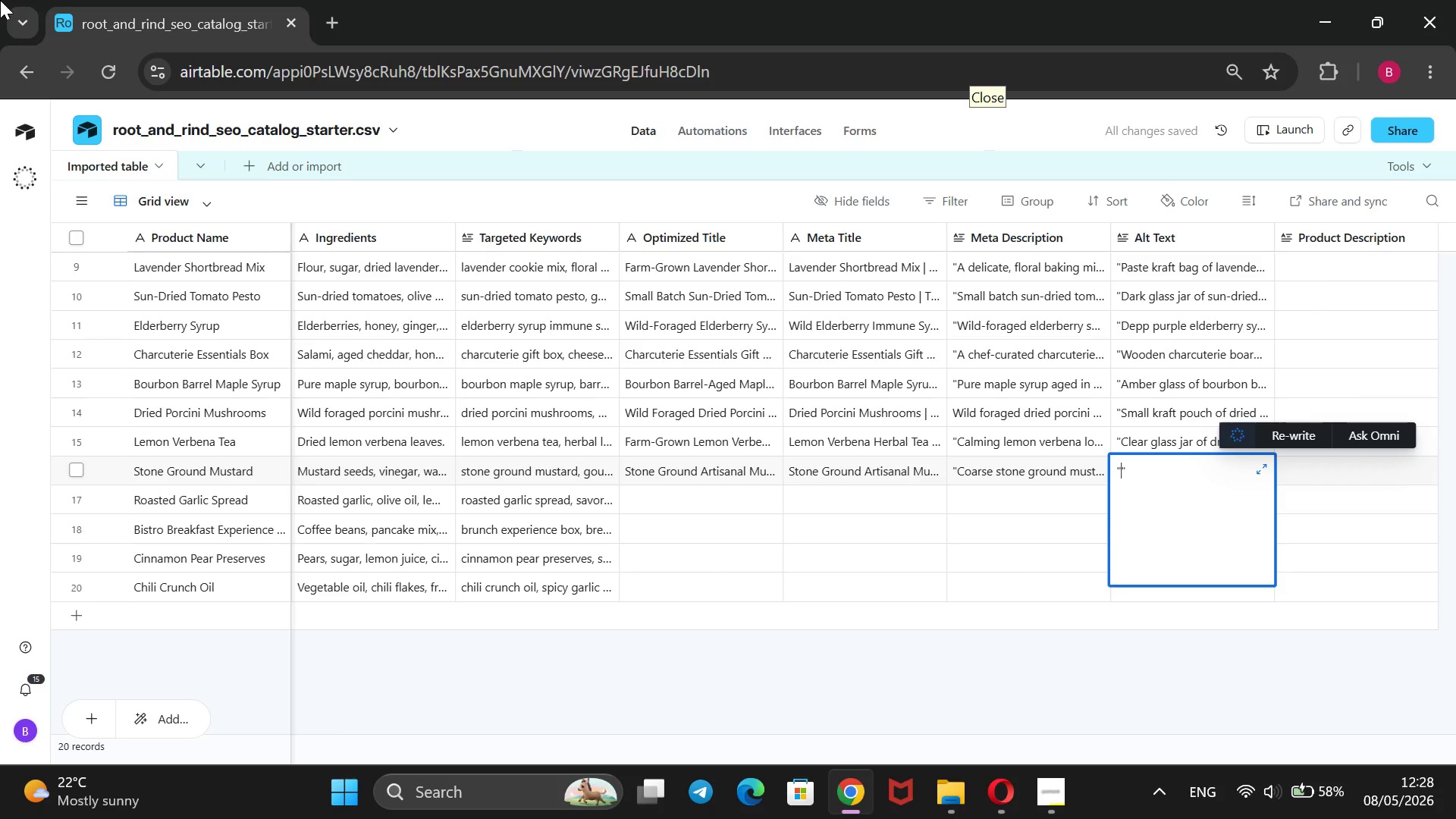 
type(Wide mouth jar od )
key(Backspace)
type(f)
key(Backspace)
key(Backspace)
type(f coarse stone ground mustars)
key(Backspace)
type(s)
key(Backspace)
type(d wih )
key(Backspace)
key(Backspace)
type(th visible whole mustard seeds ans)
key(Backspace)
type(s)
key(Backspace)
type(d a kraft label on a worn wooden table)
 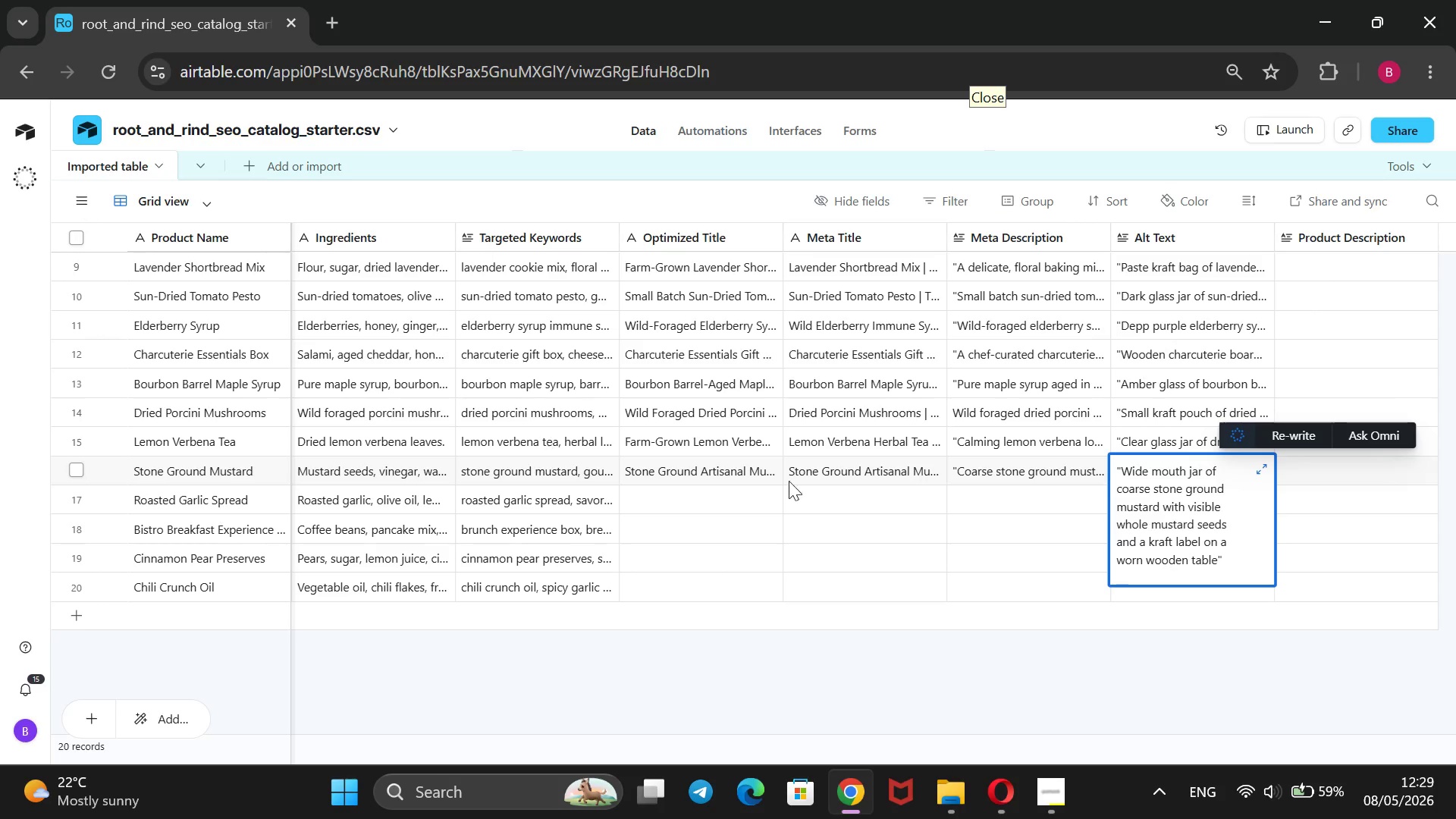 
left_click([742, 491])
 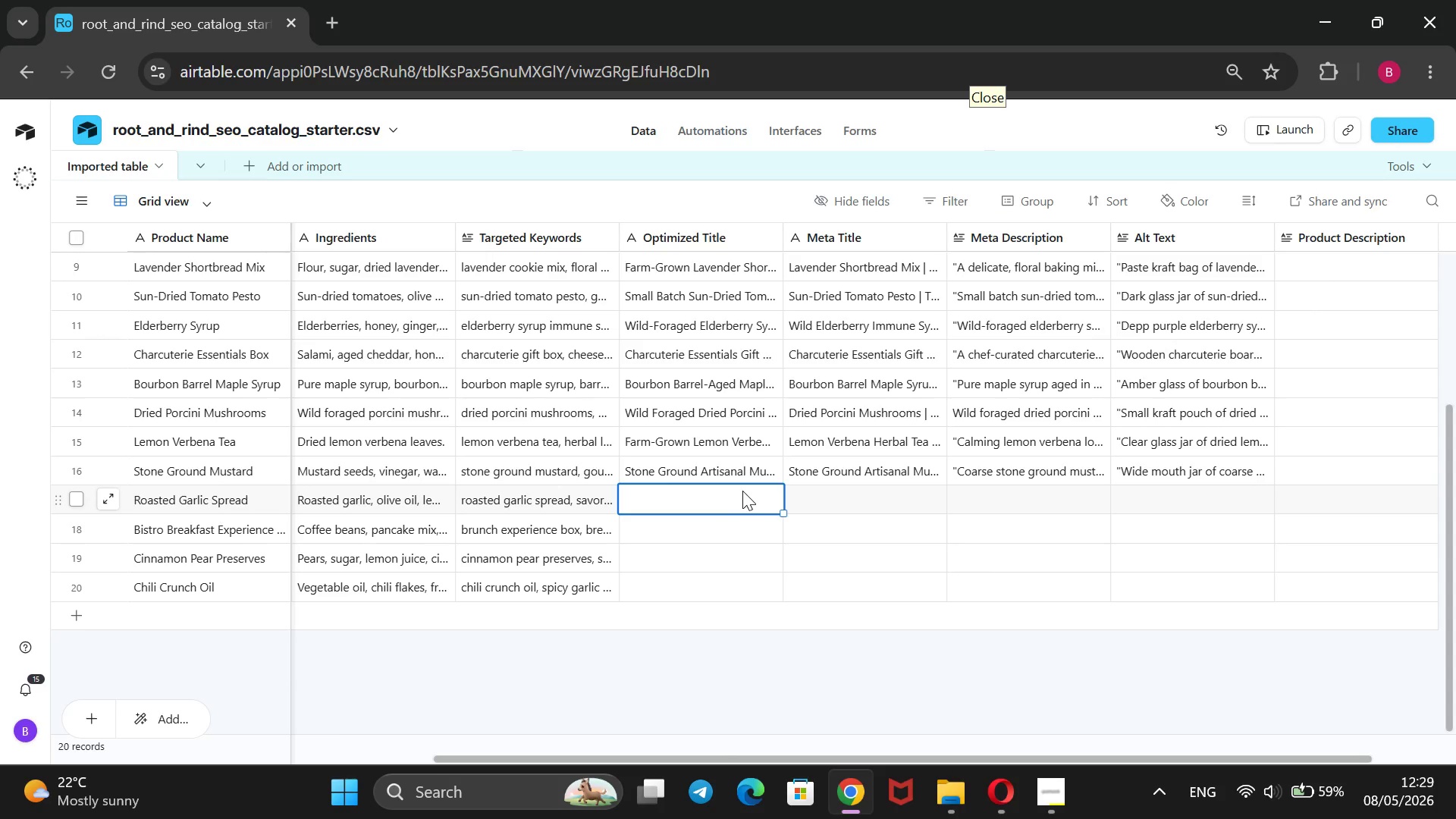 
type(Slow Roasted Garlci)
key(Backspace)
key(Backspace)
type(o)
key(Backspace)
type(ic Spread | Gourmer)
key(Backspace)
type(t F)
 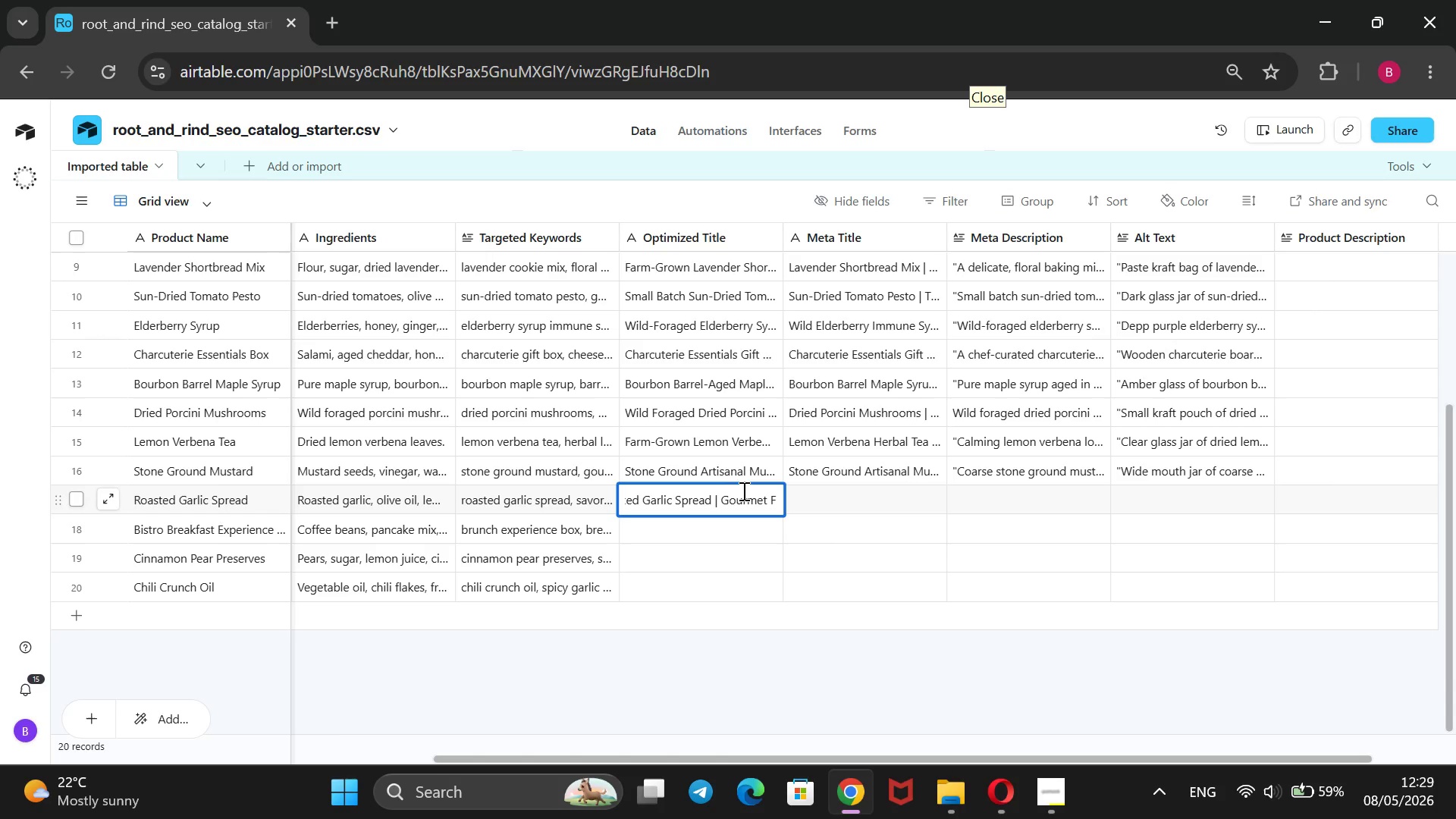 
hold_key(key=Tab, duration=0.62)
 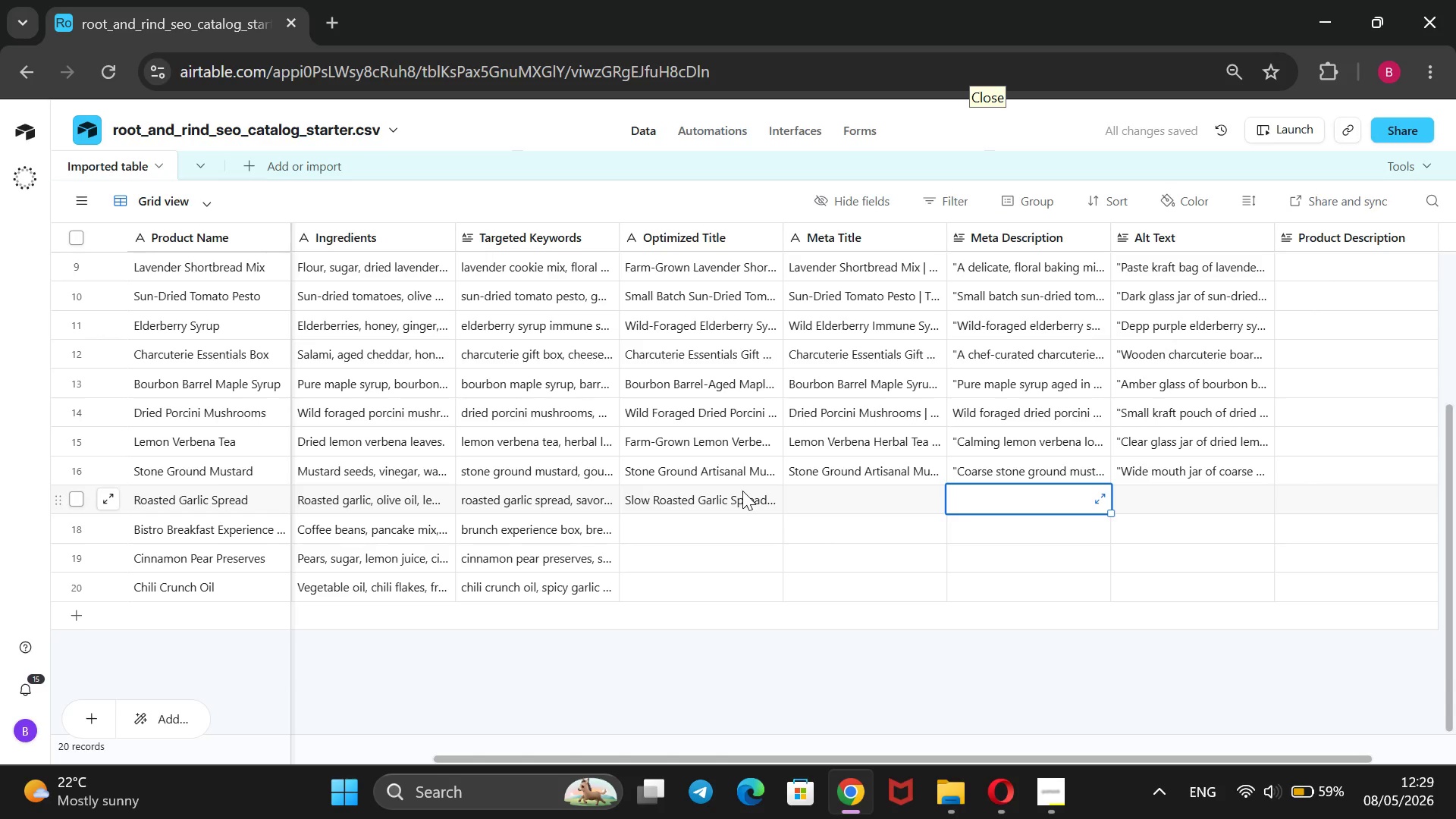 
wait(8.94)
 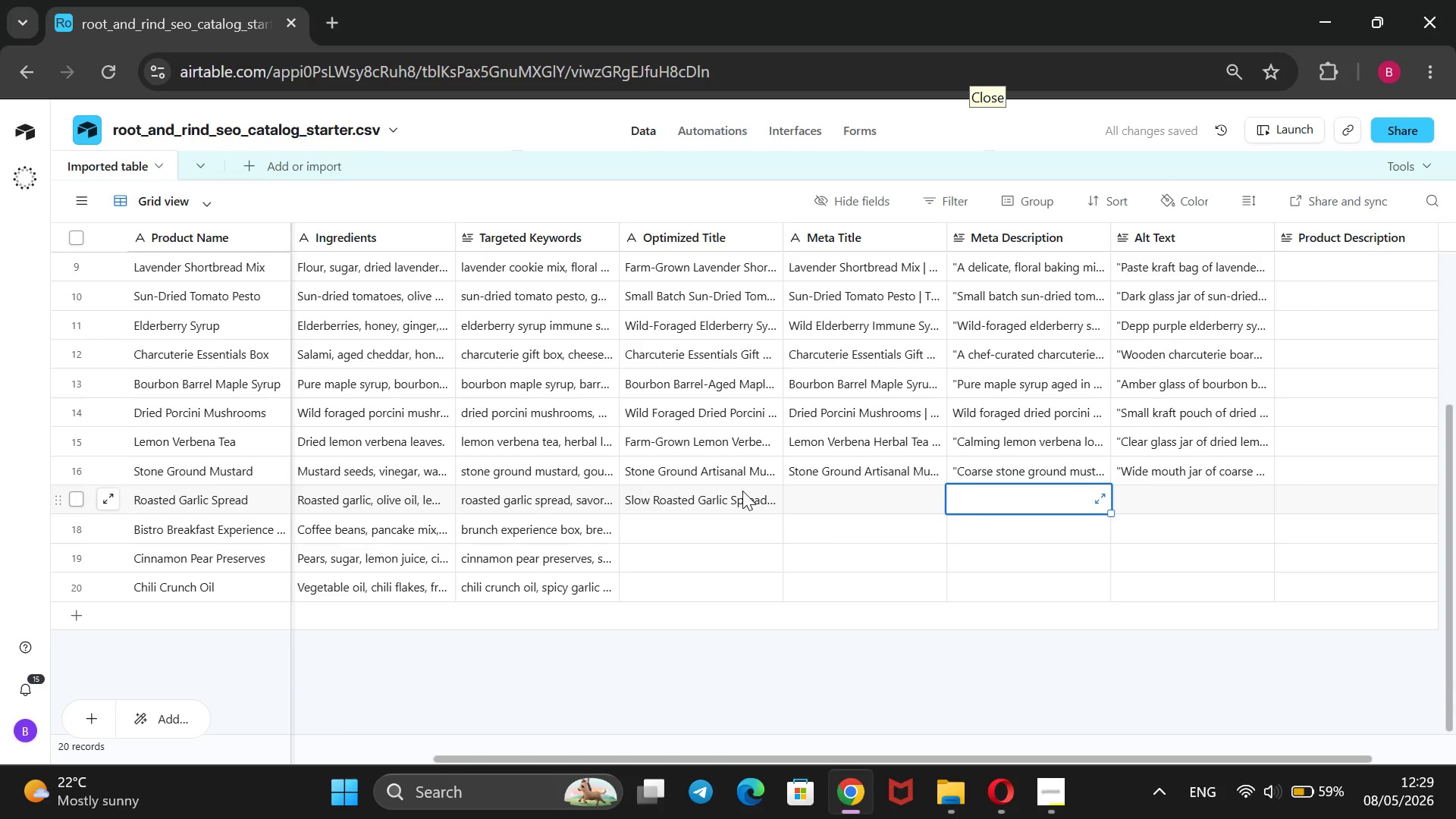 
left_click([736, 504])
 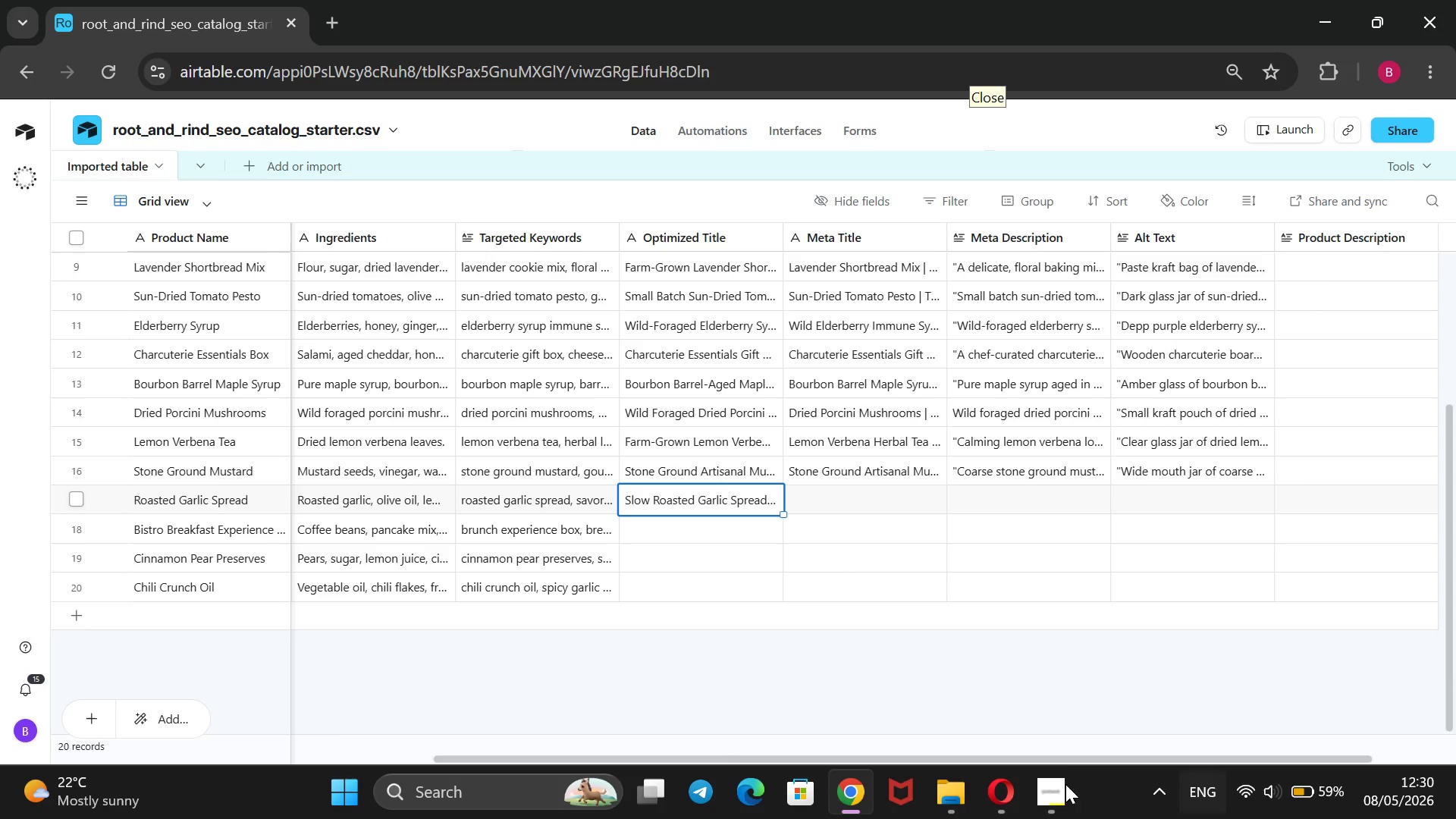 
left_click([1068, 793])